 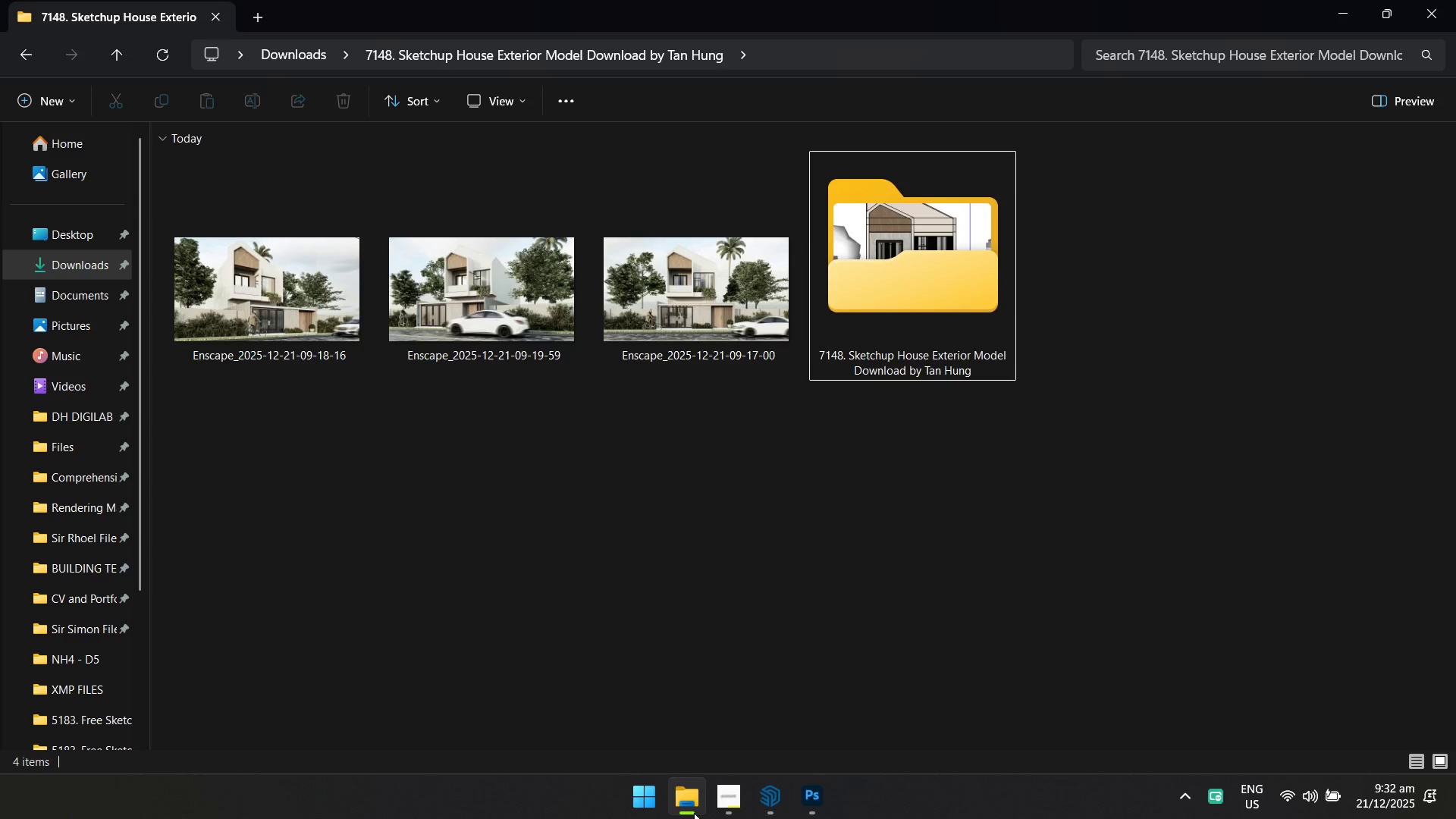 
double_click([308, 331])
 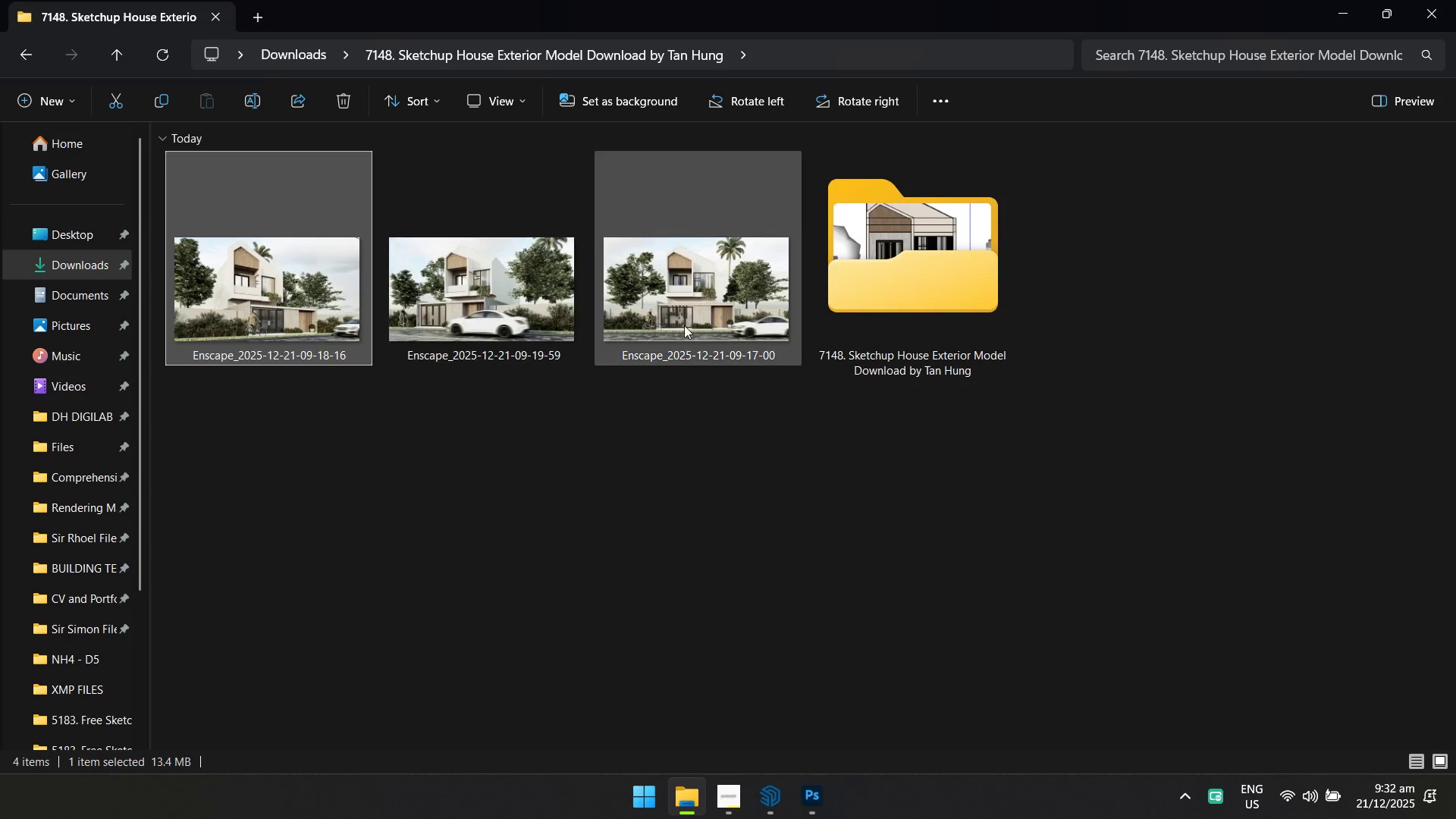 
left_click([710, 322])
 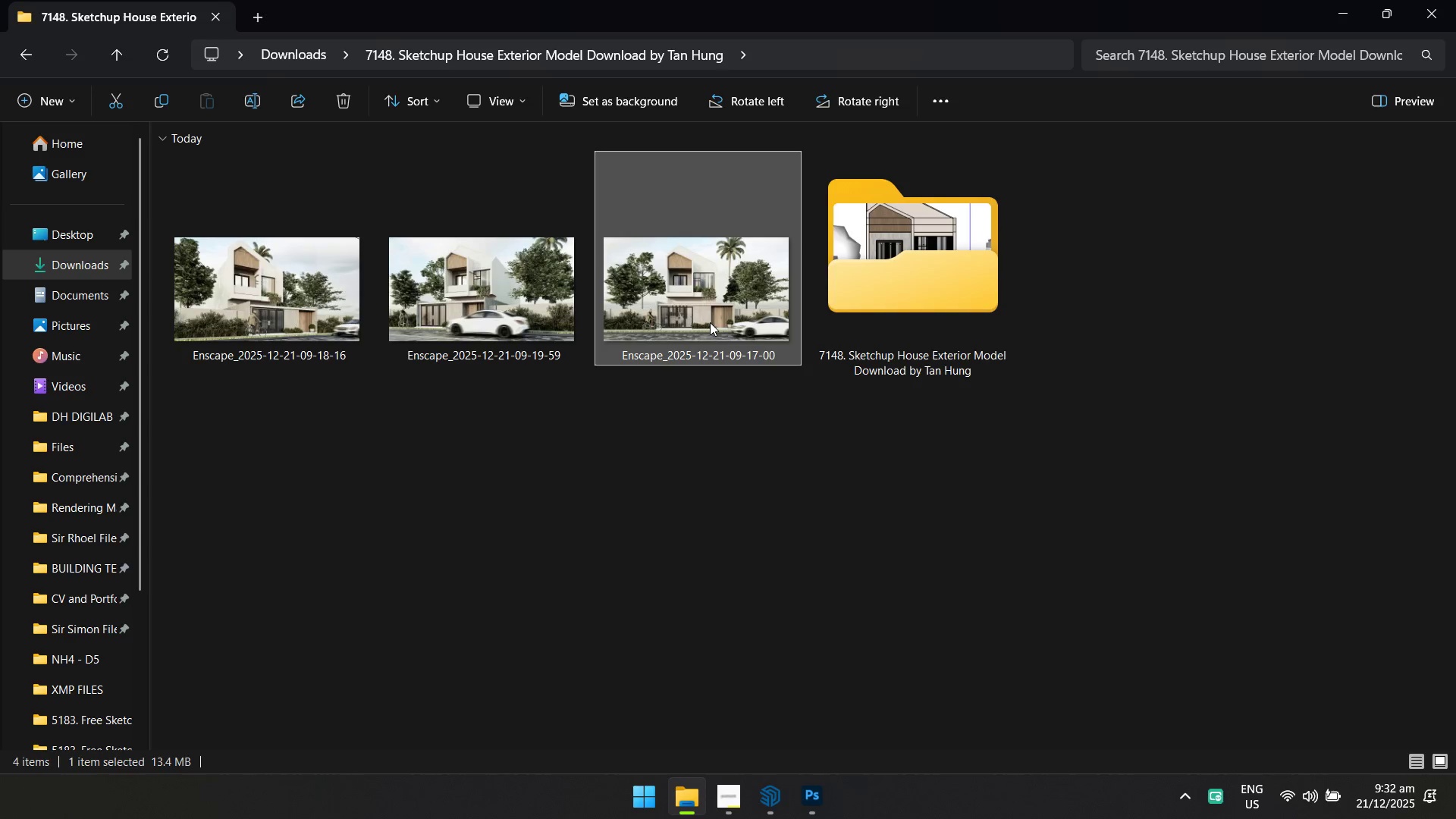 
type([F2]Hero PEr)
key(Backspace)
key(Backspace)
type(erspective (Front View))
 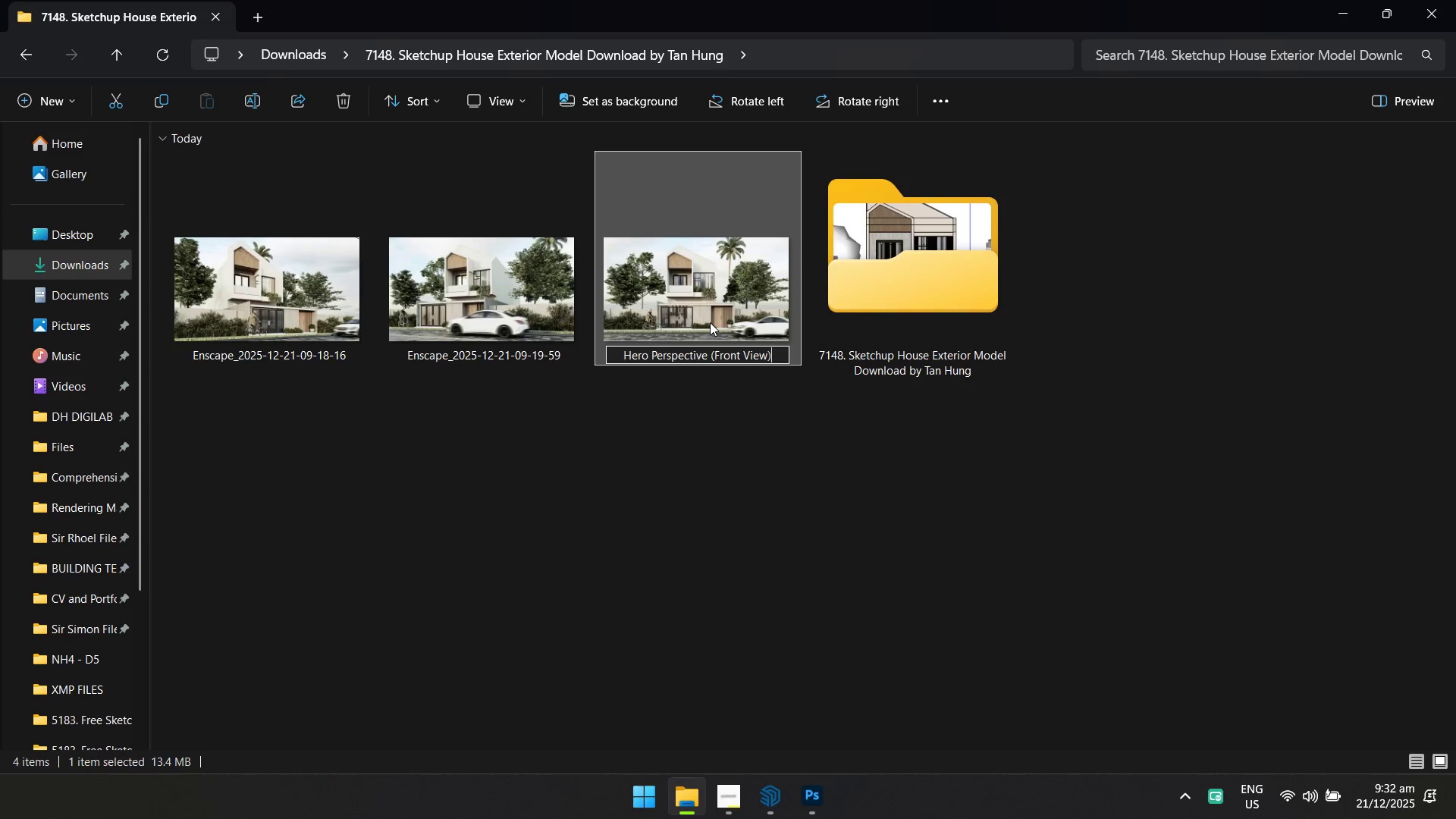 
left_click([509, 337])
 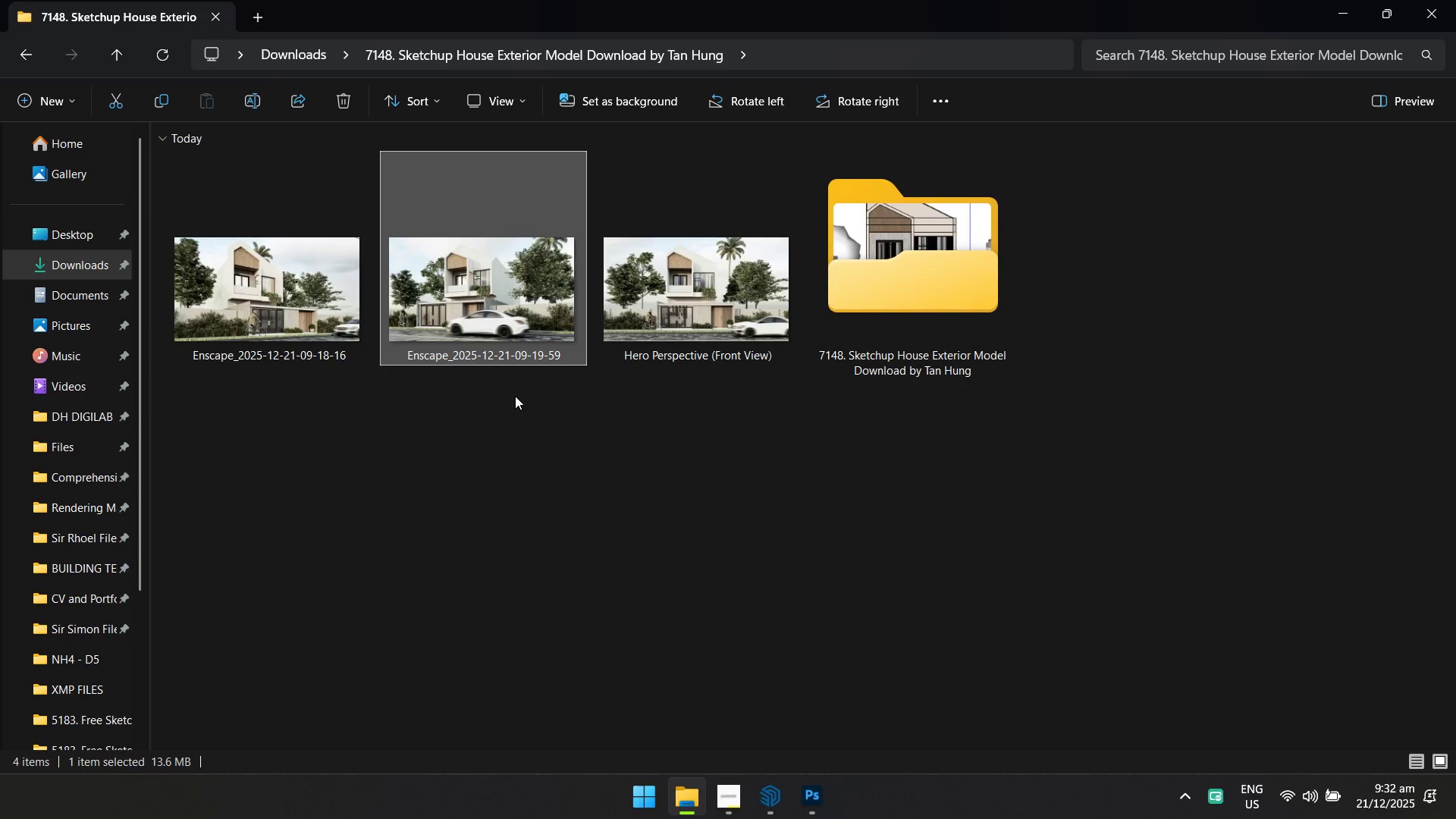 
type([F2]Angled Perspective (Right-Side))
 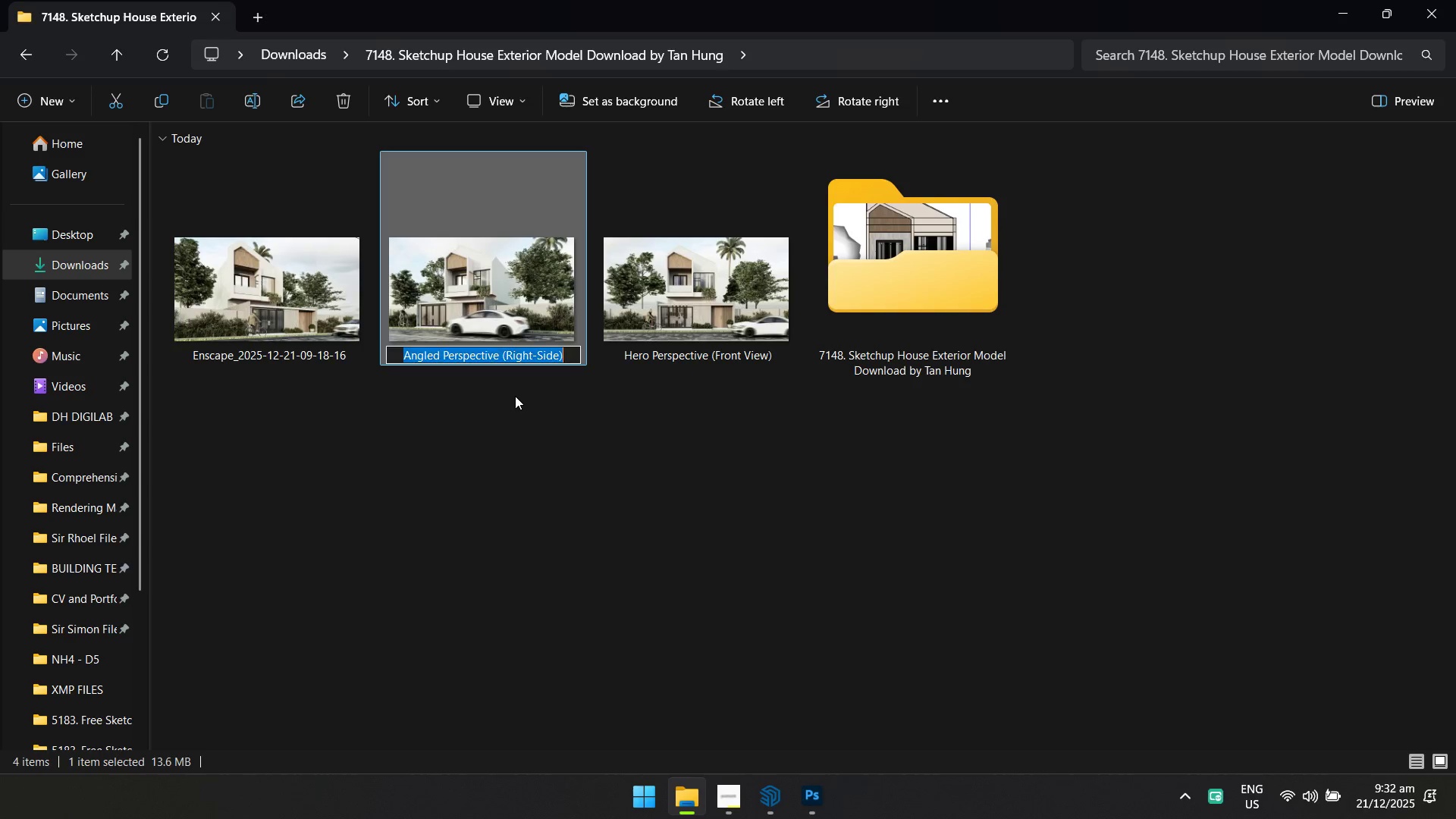 
key(Control+A)
 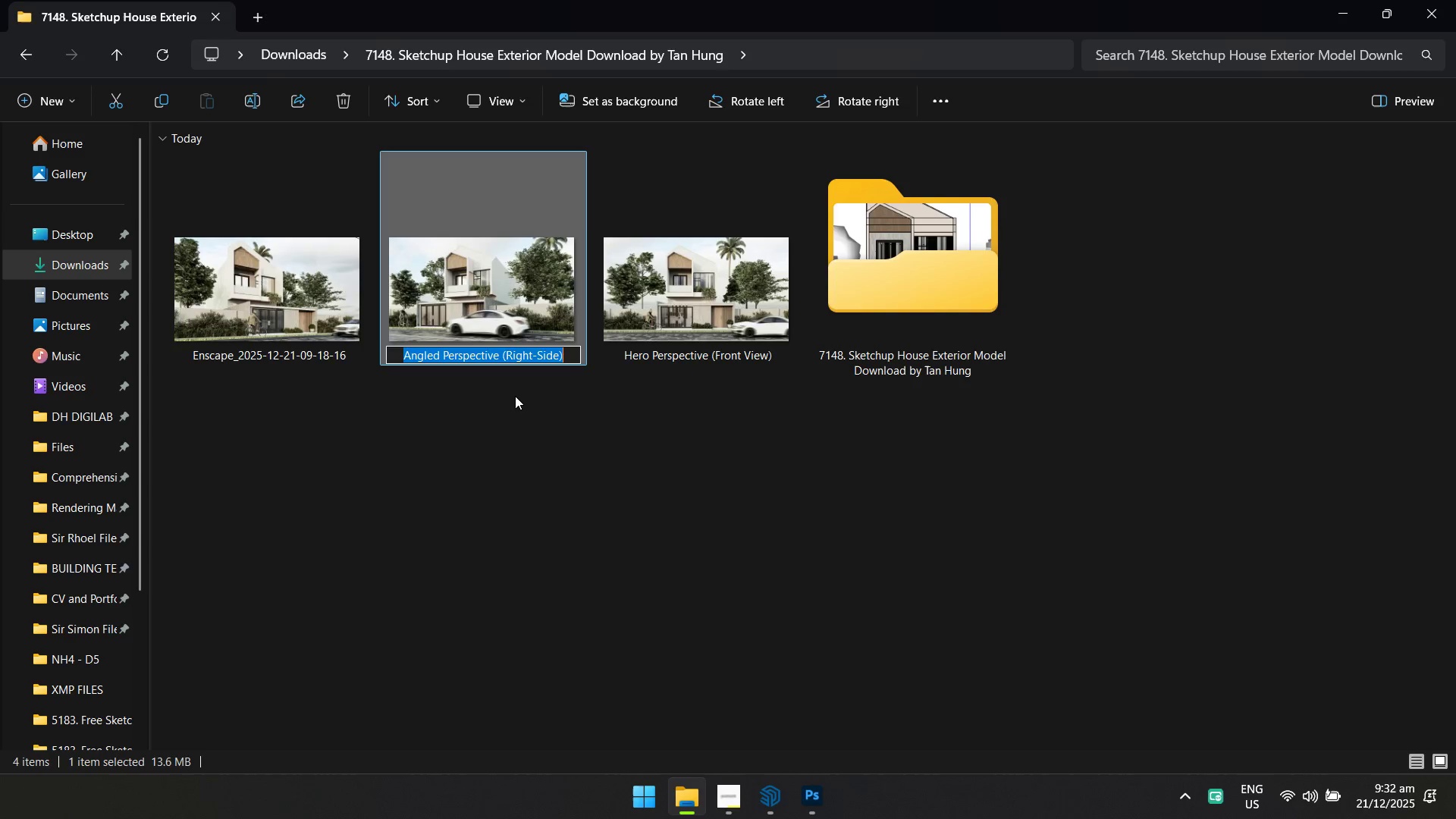 
key(Control+C)
 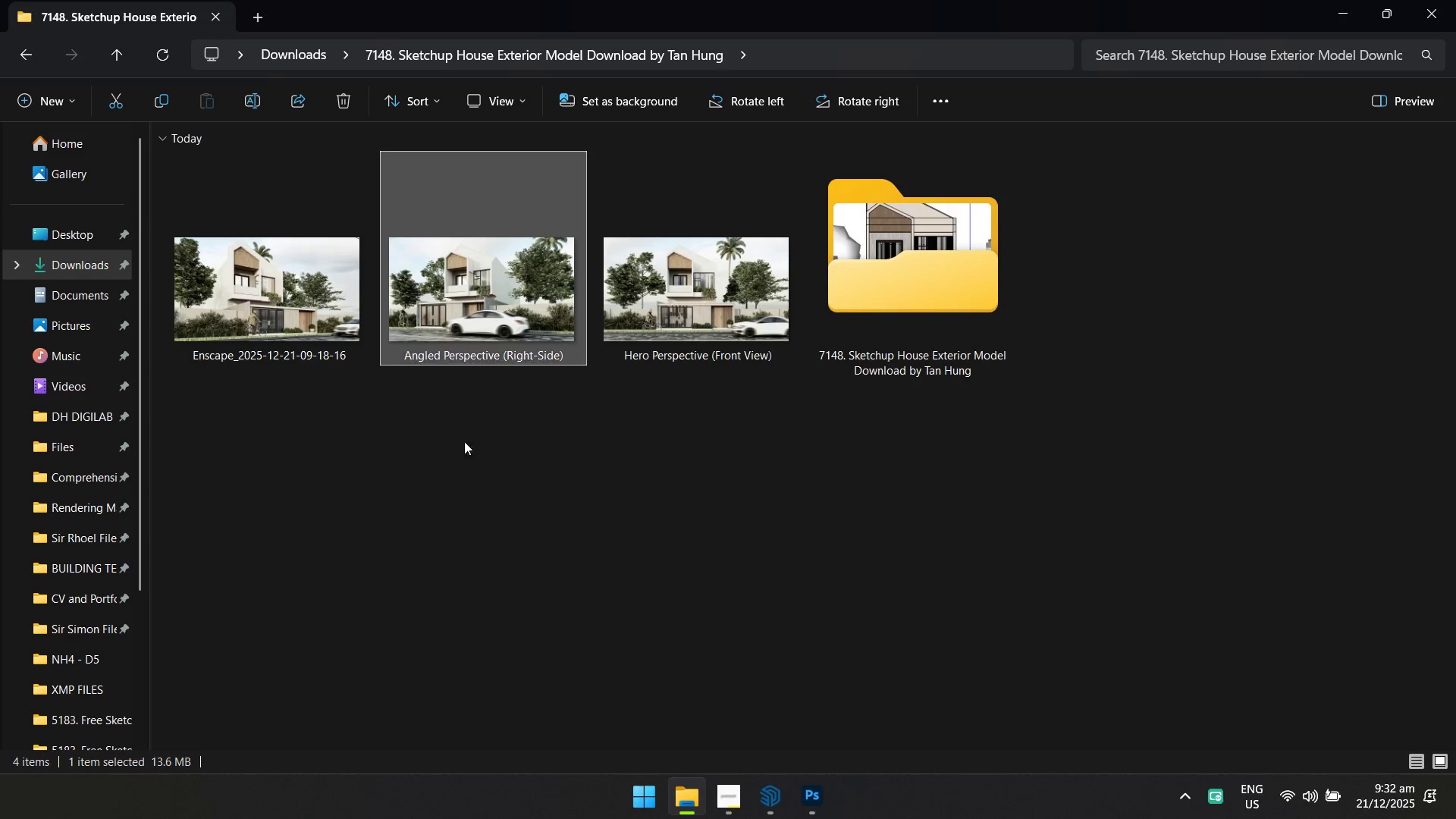 
double_click([291, 314])
 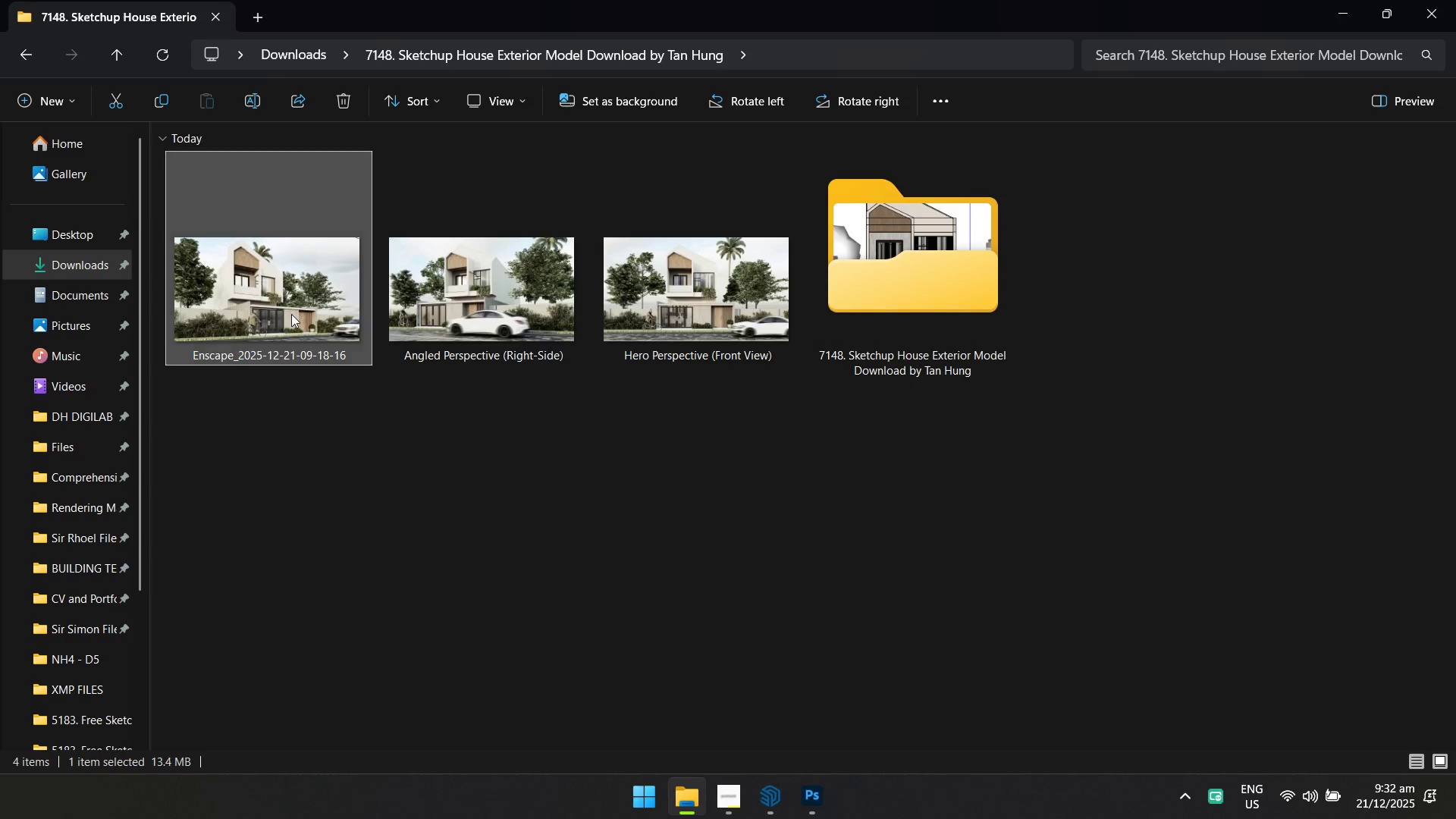 
key(F2)
 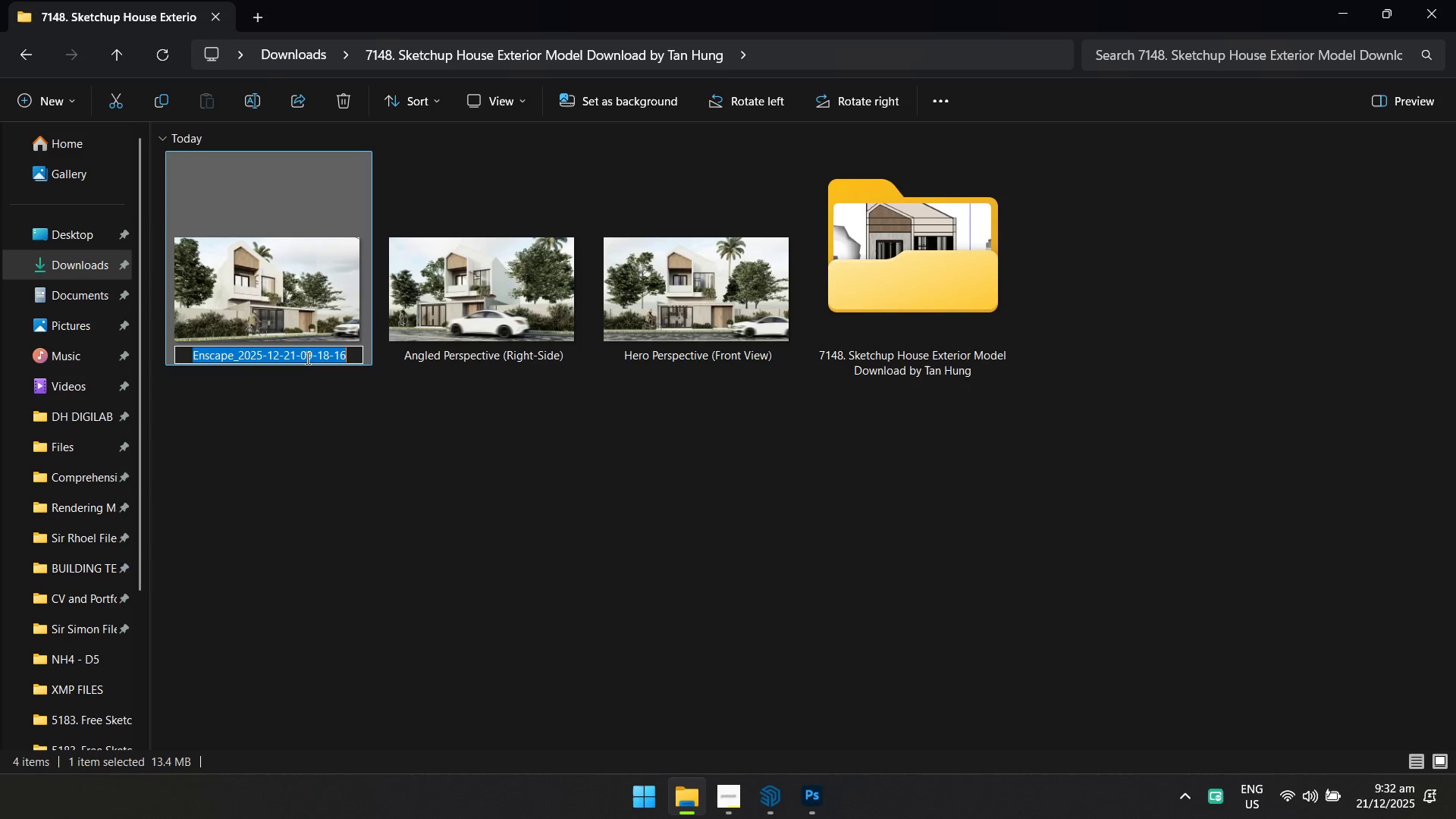 
key(Control+V)
 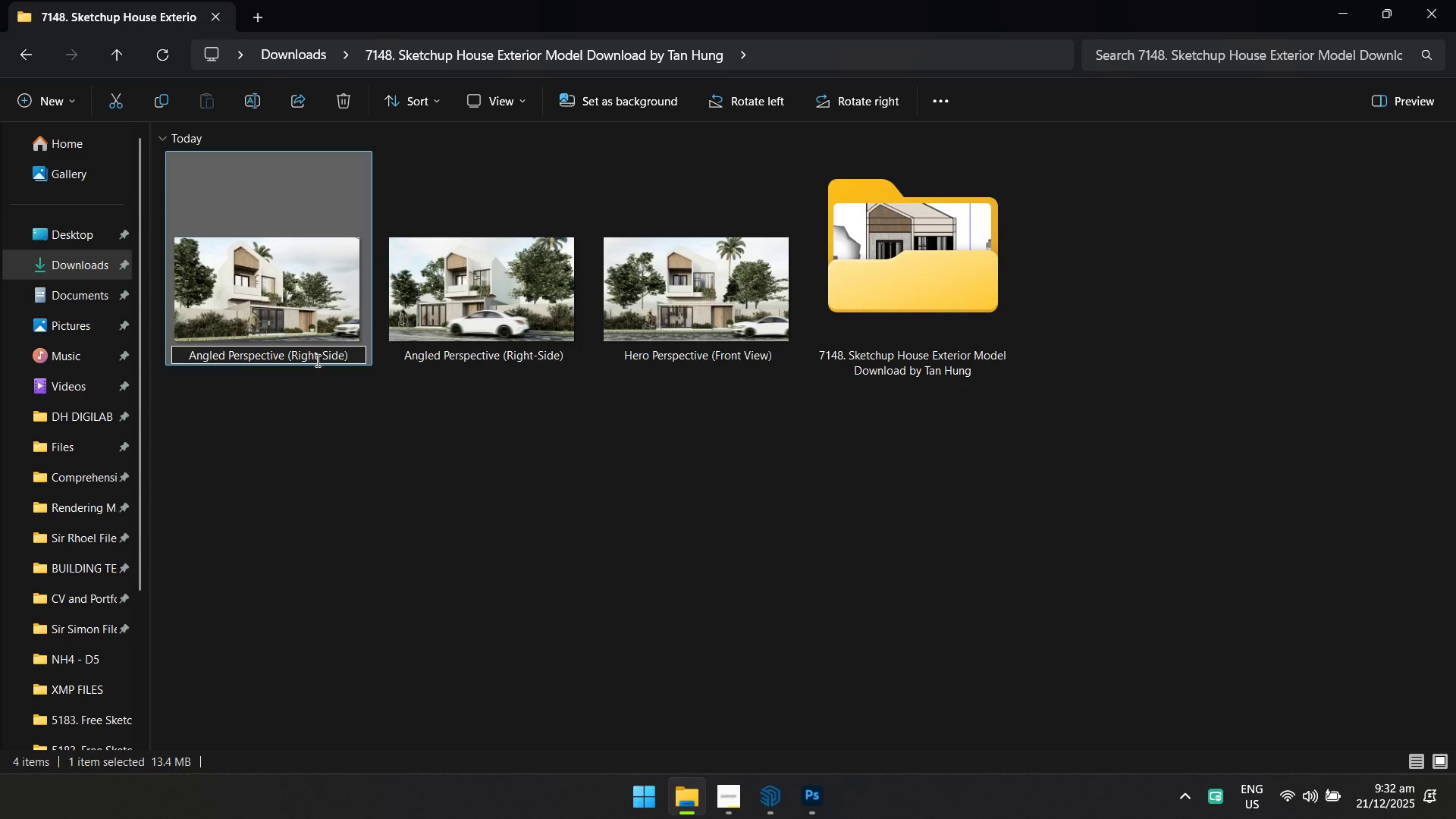 
left_click_drag(start_coordinate=[317, 360], to_coordinate=[293, 359])
 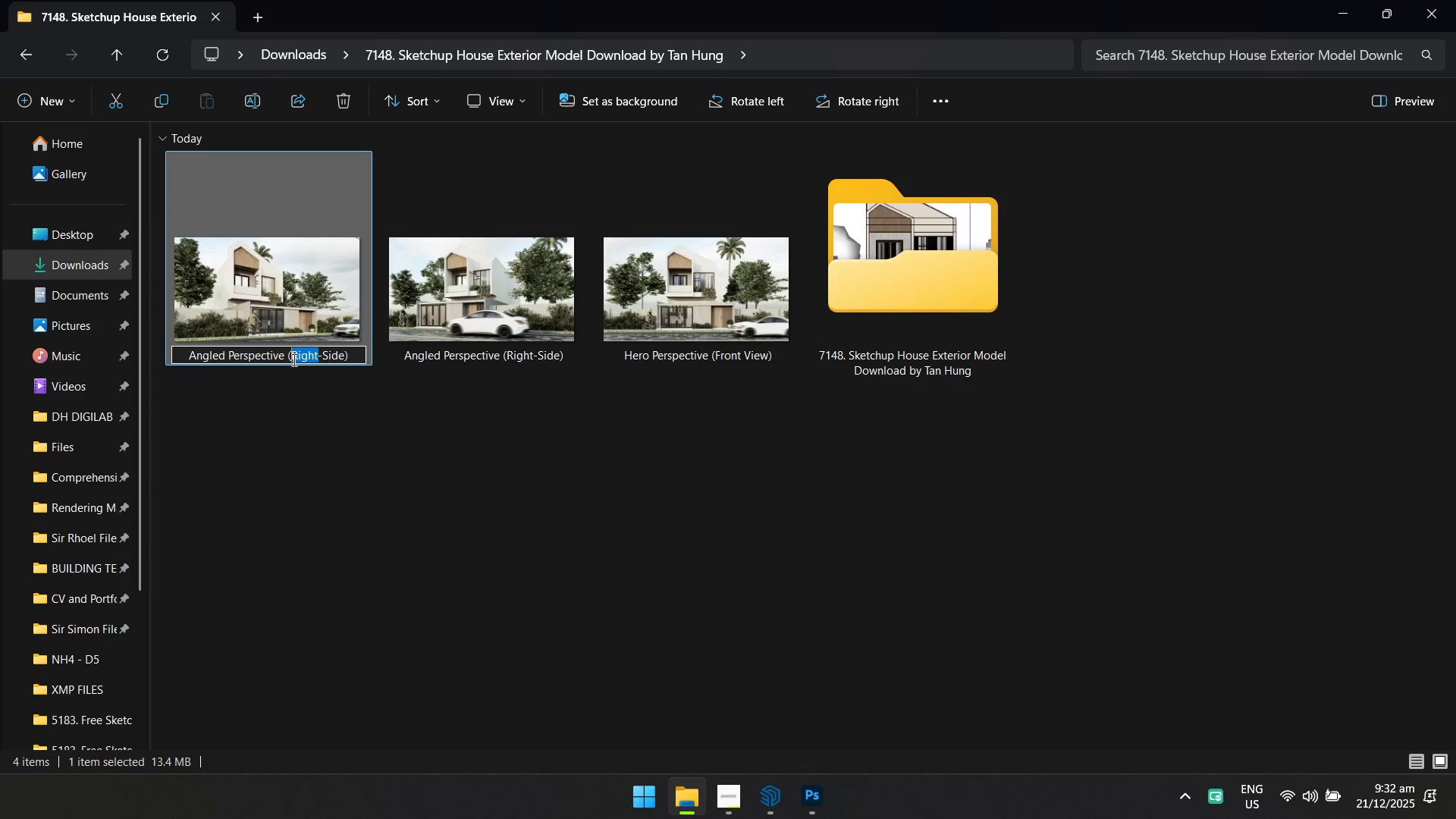 
type(Left)
 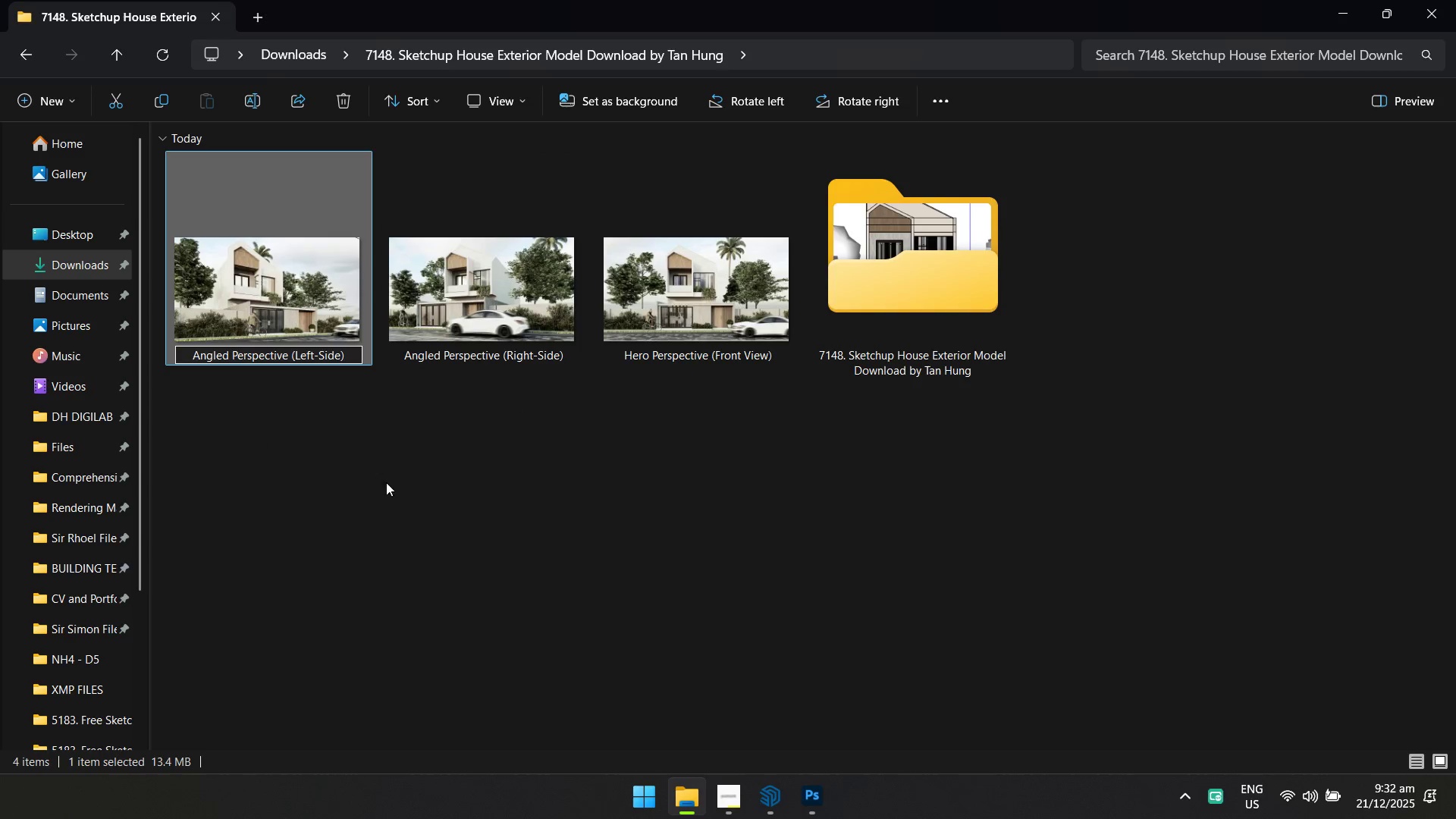 
key(Alt+AltLeft)
 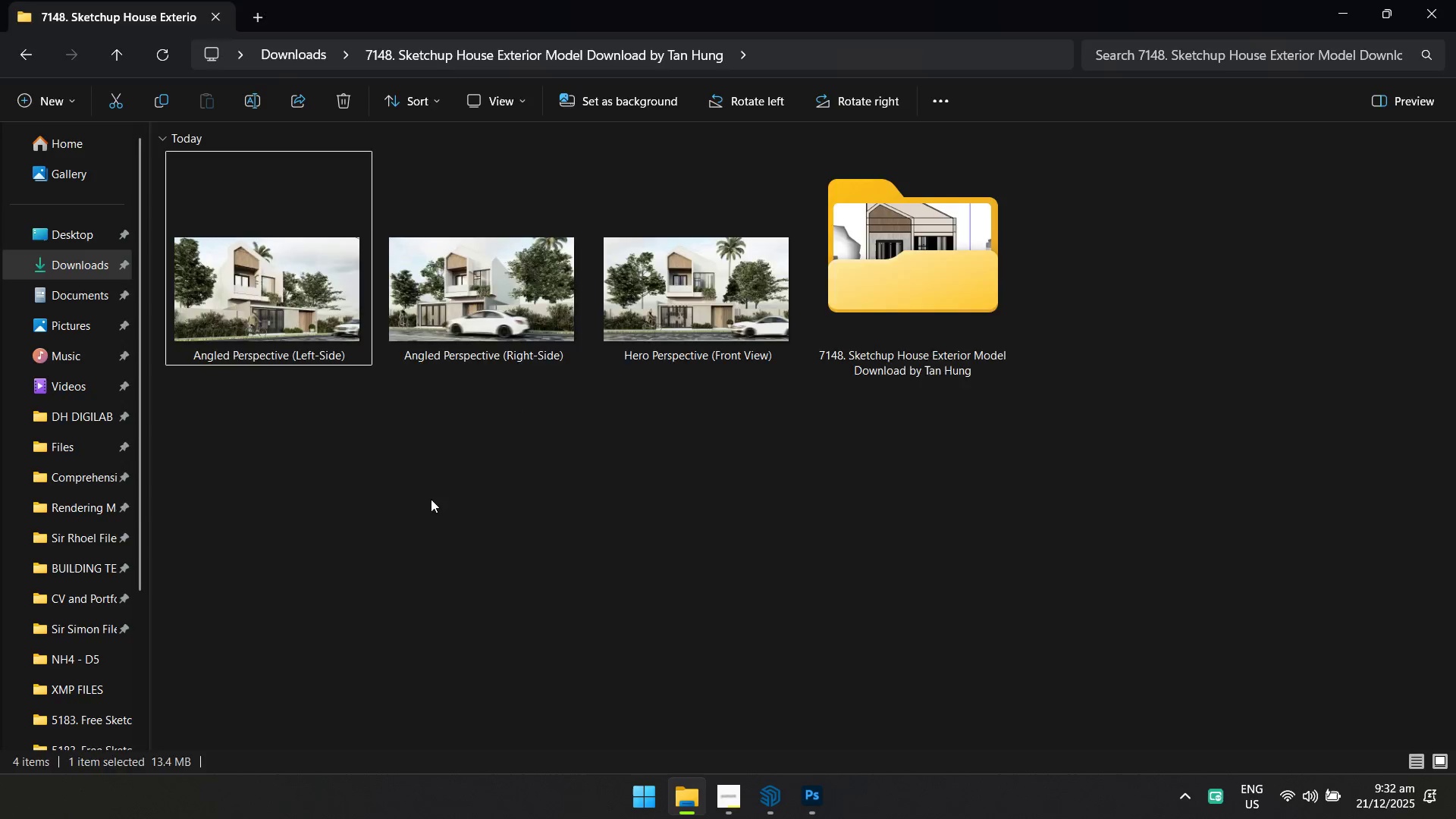 
key(Alt+Tab)
 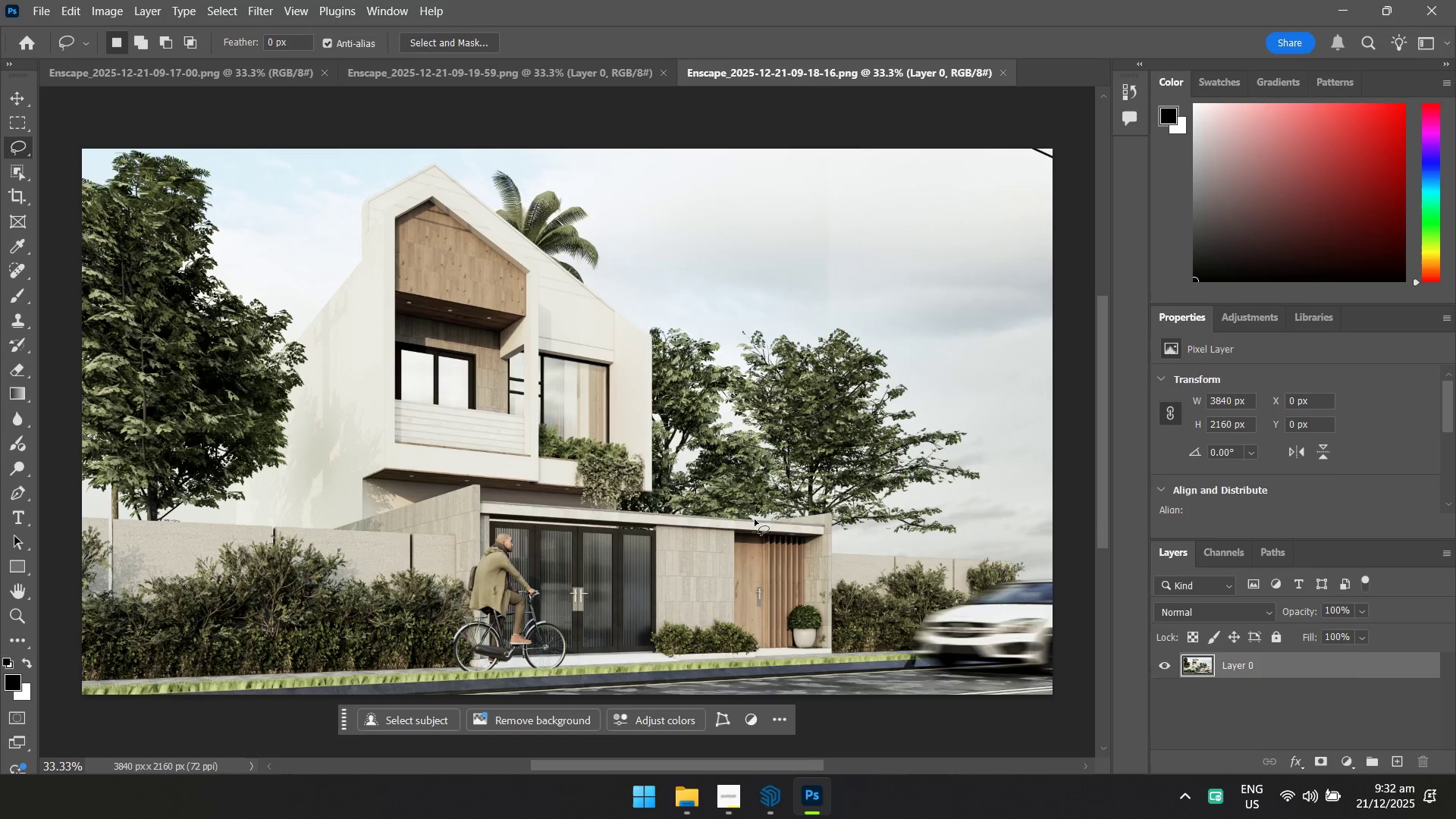 
hold_key(key=Tab, duration=0.33)
 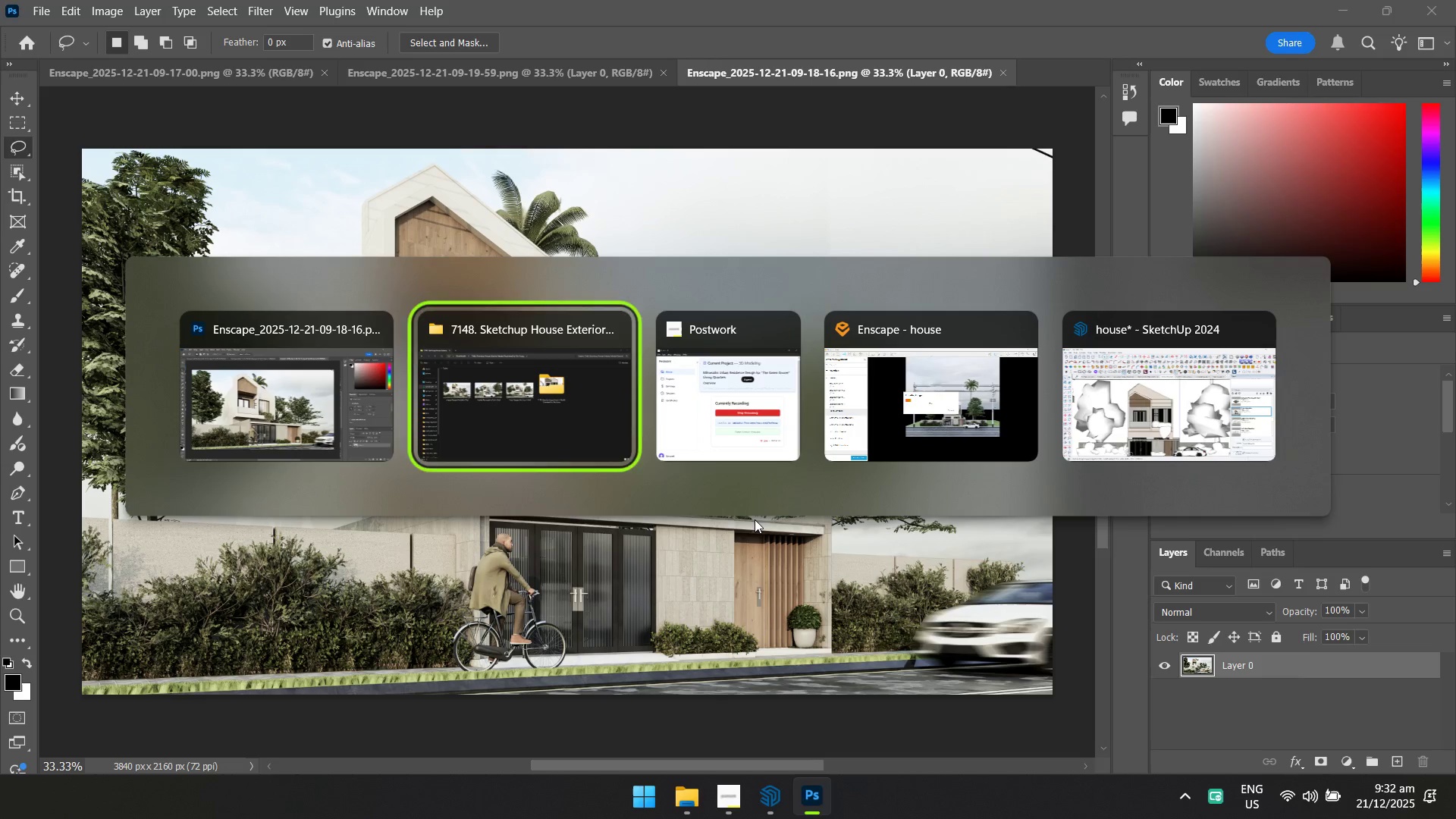 
key(Alt+Tab)
 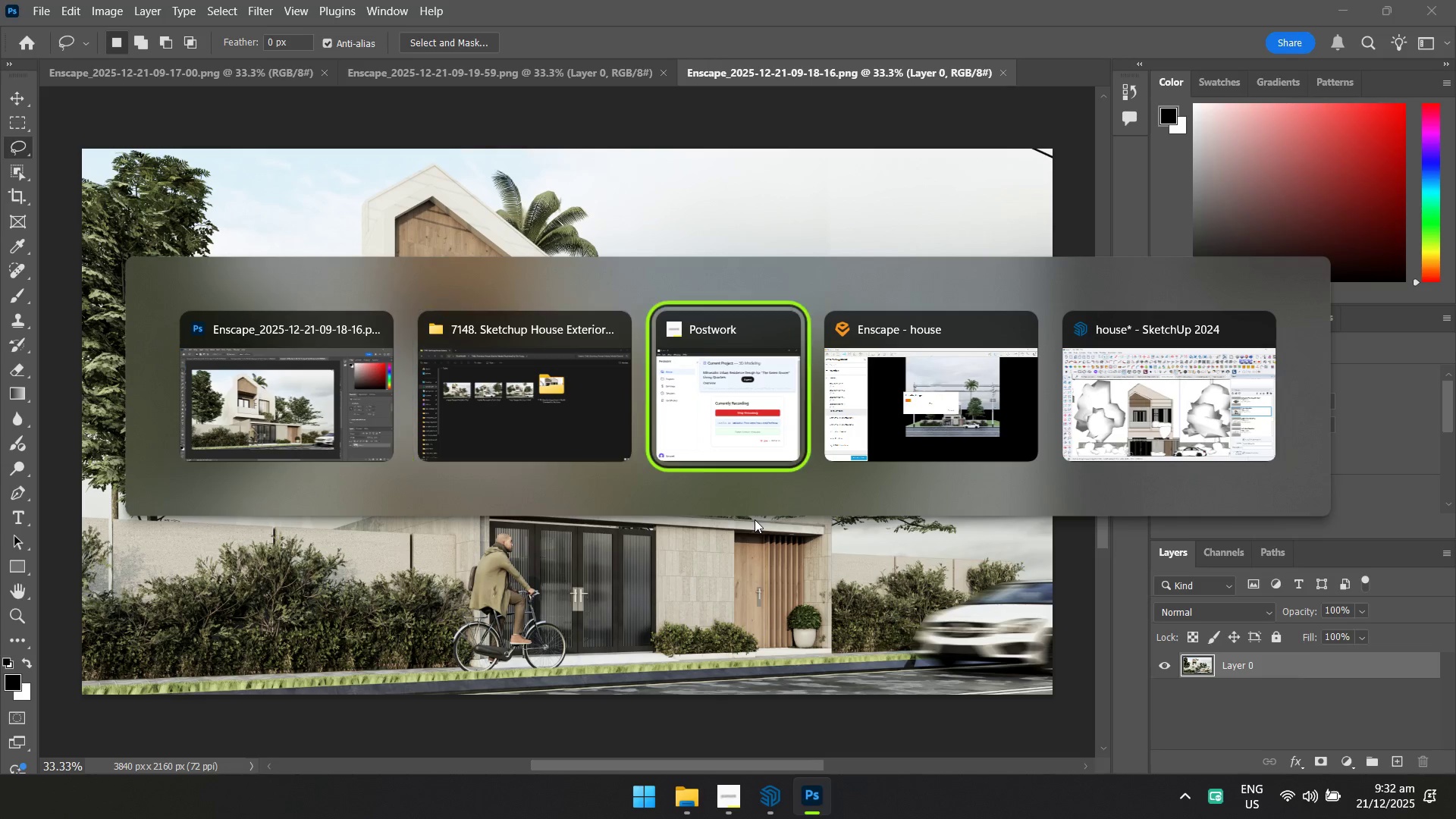 
key(Alt+Tab)
 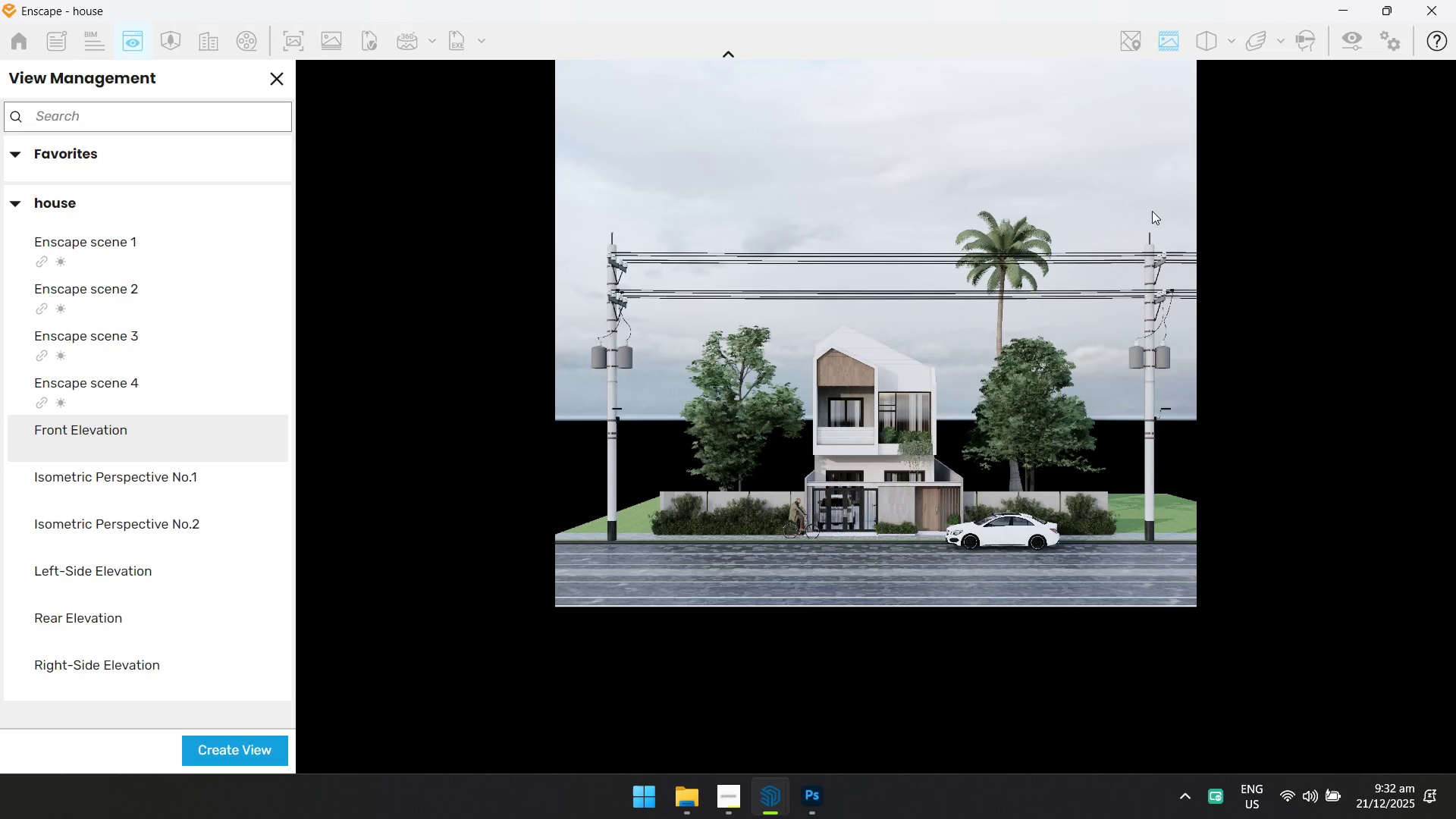 
left_click([1351, 51])
 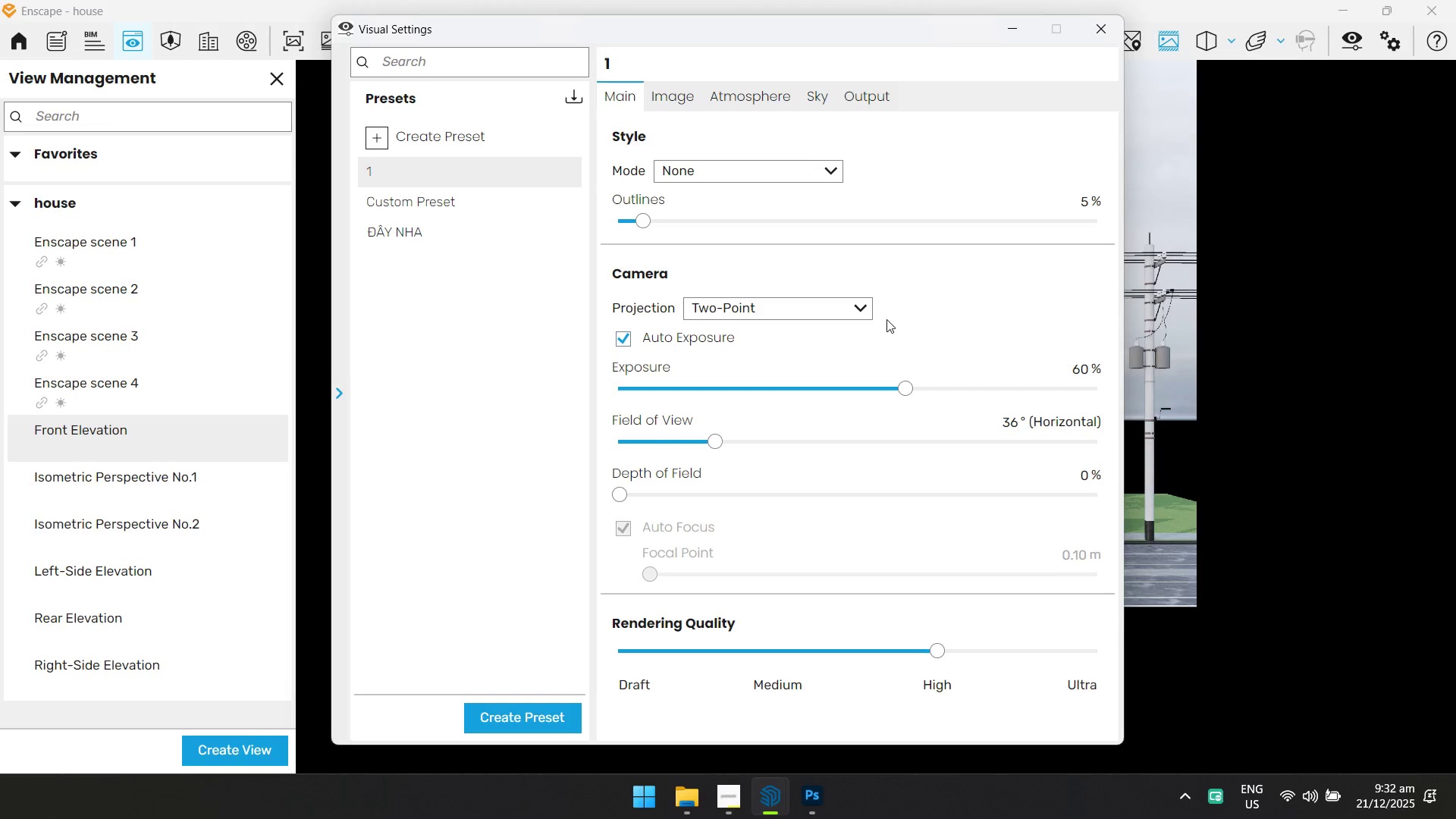 
left_click([865, 93])
 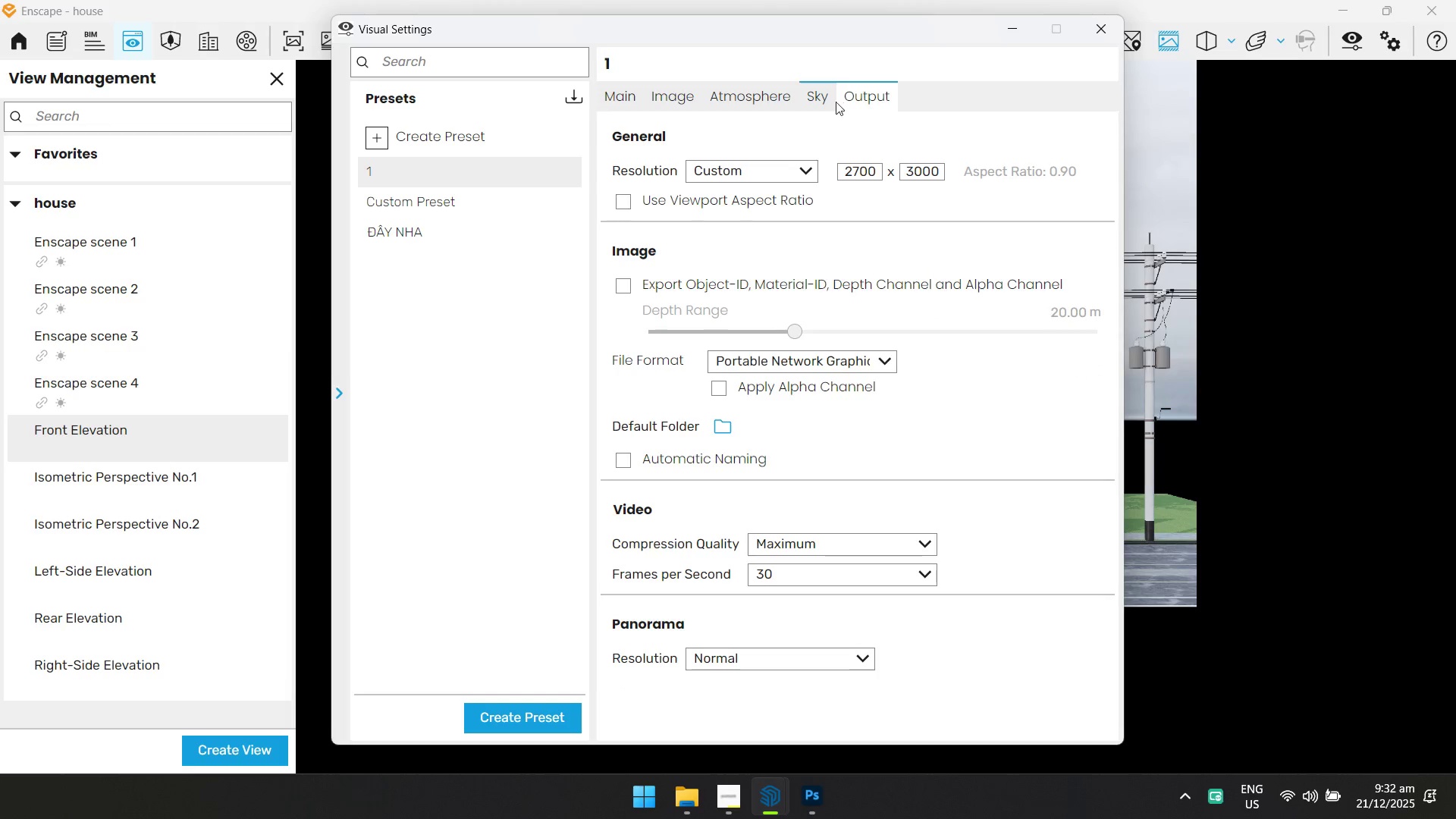 
left_click([833, 101])
 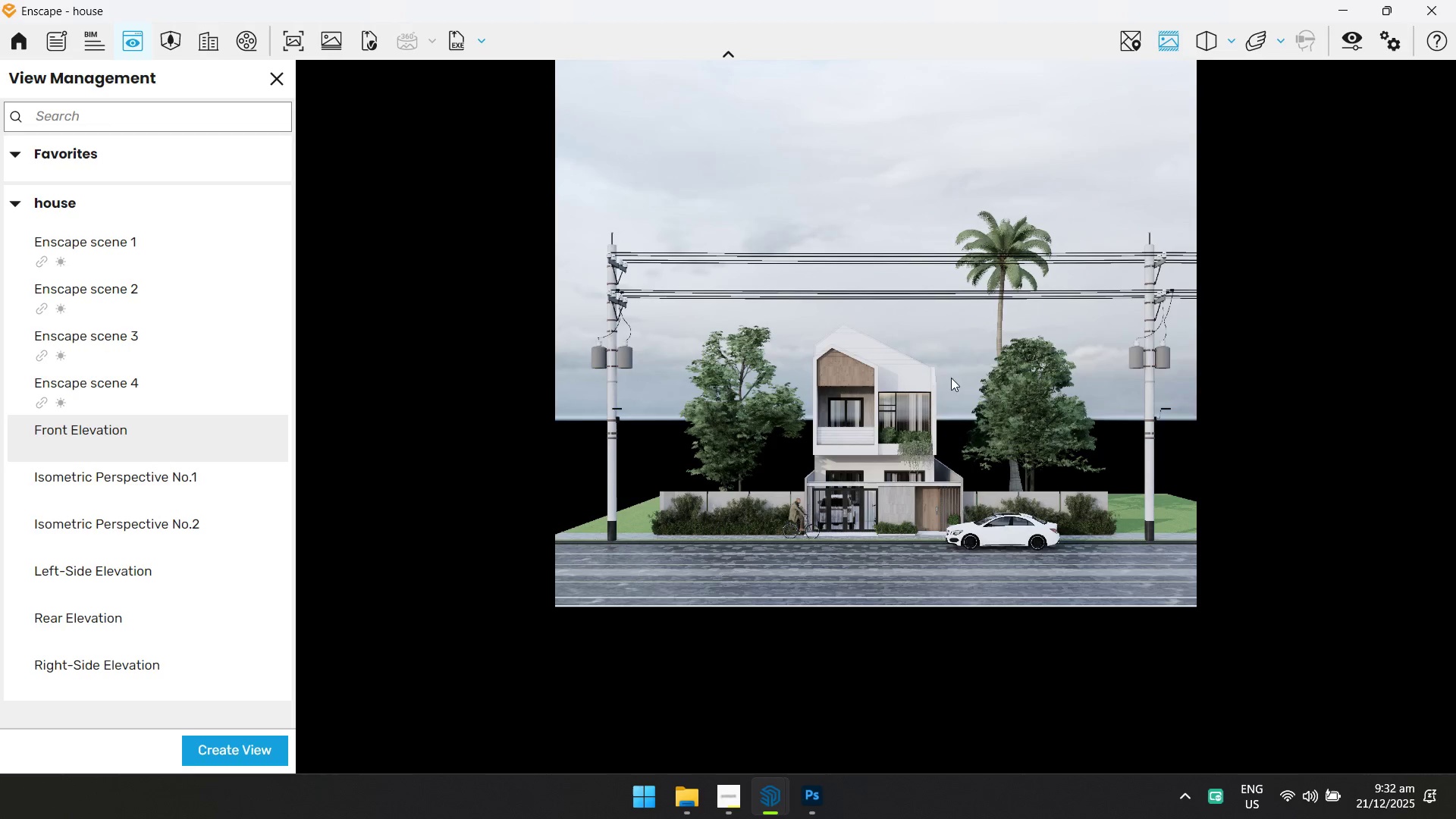 
hold_key(key=W, duration=0.72)
 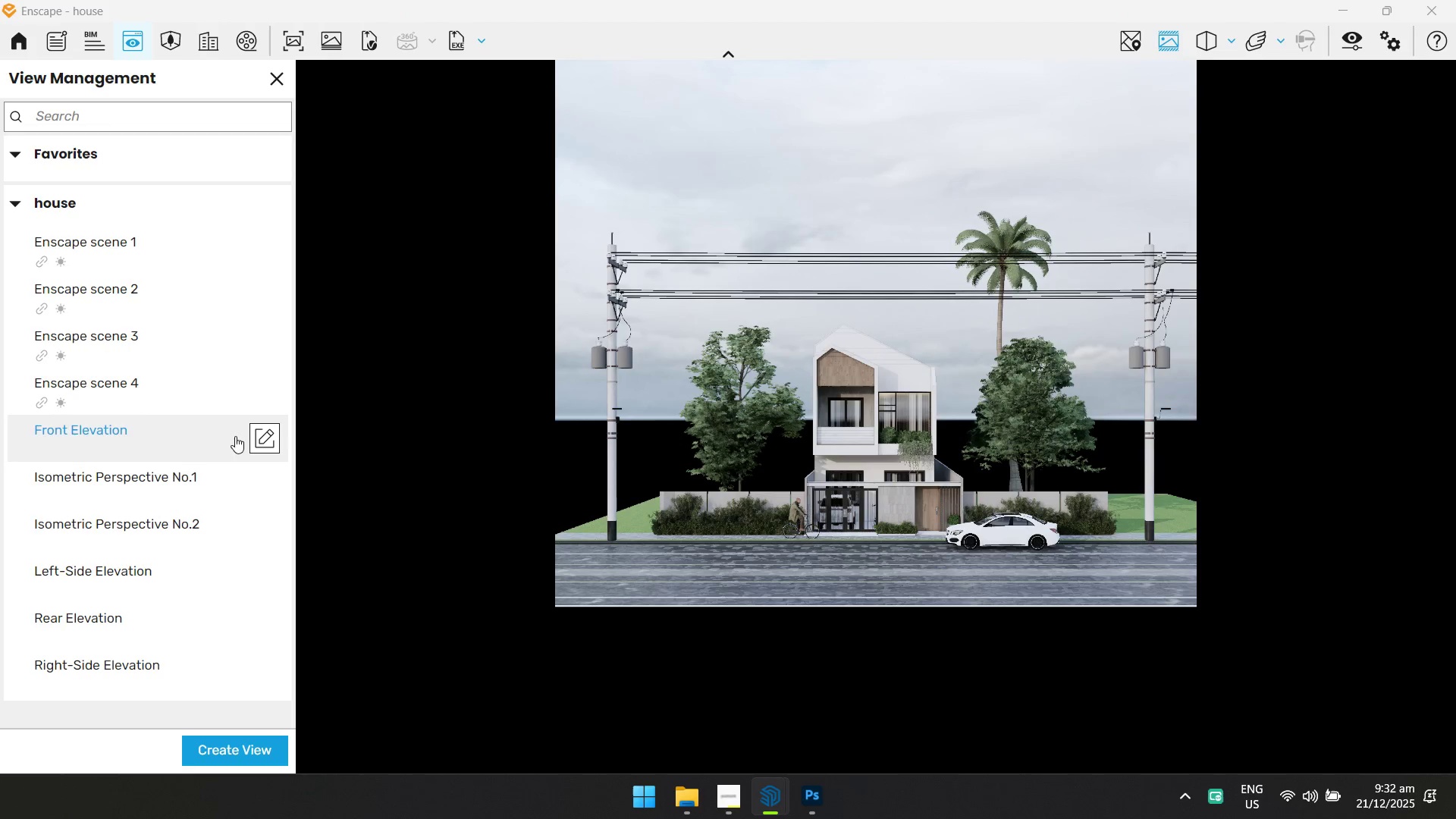 
left_click_drag(start_coordinate=[915, 472], to_coordinate=[949, 490])
 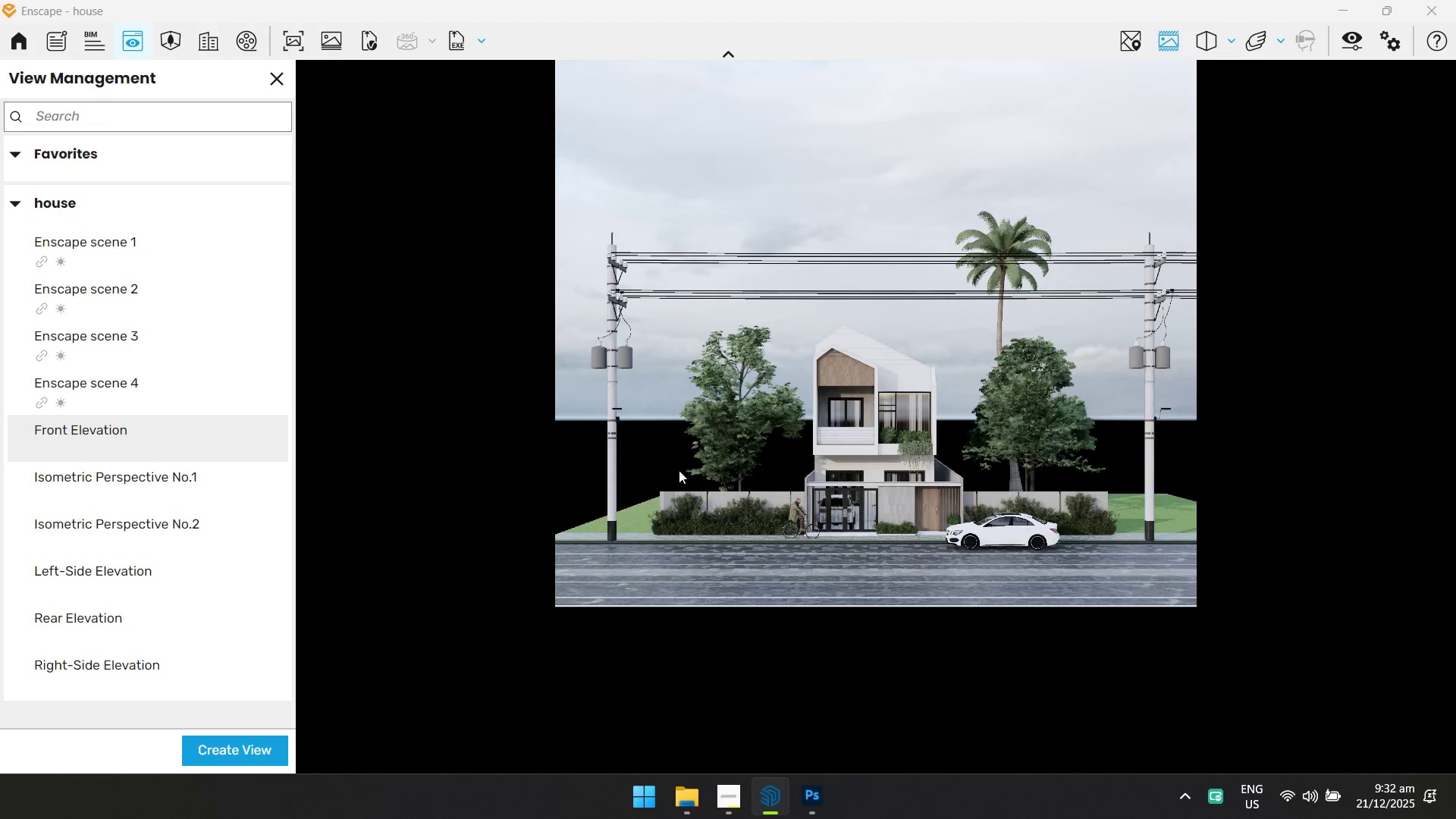 
hold_key(key=ShiftLeft, duration=0.53)
 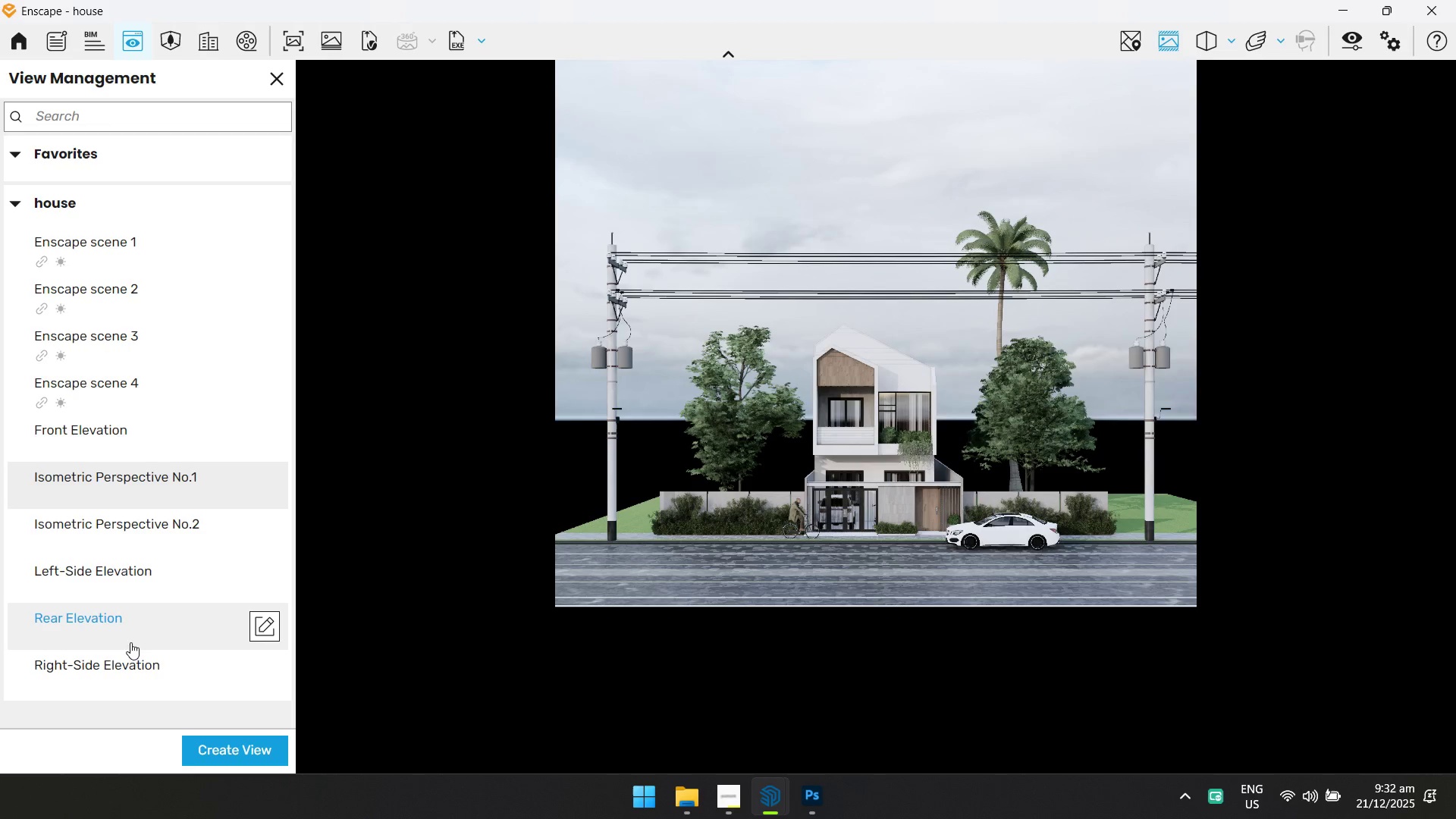 
left_click([126, 260])
 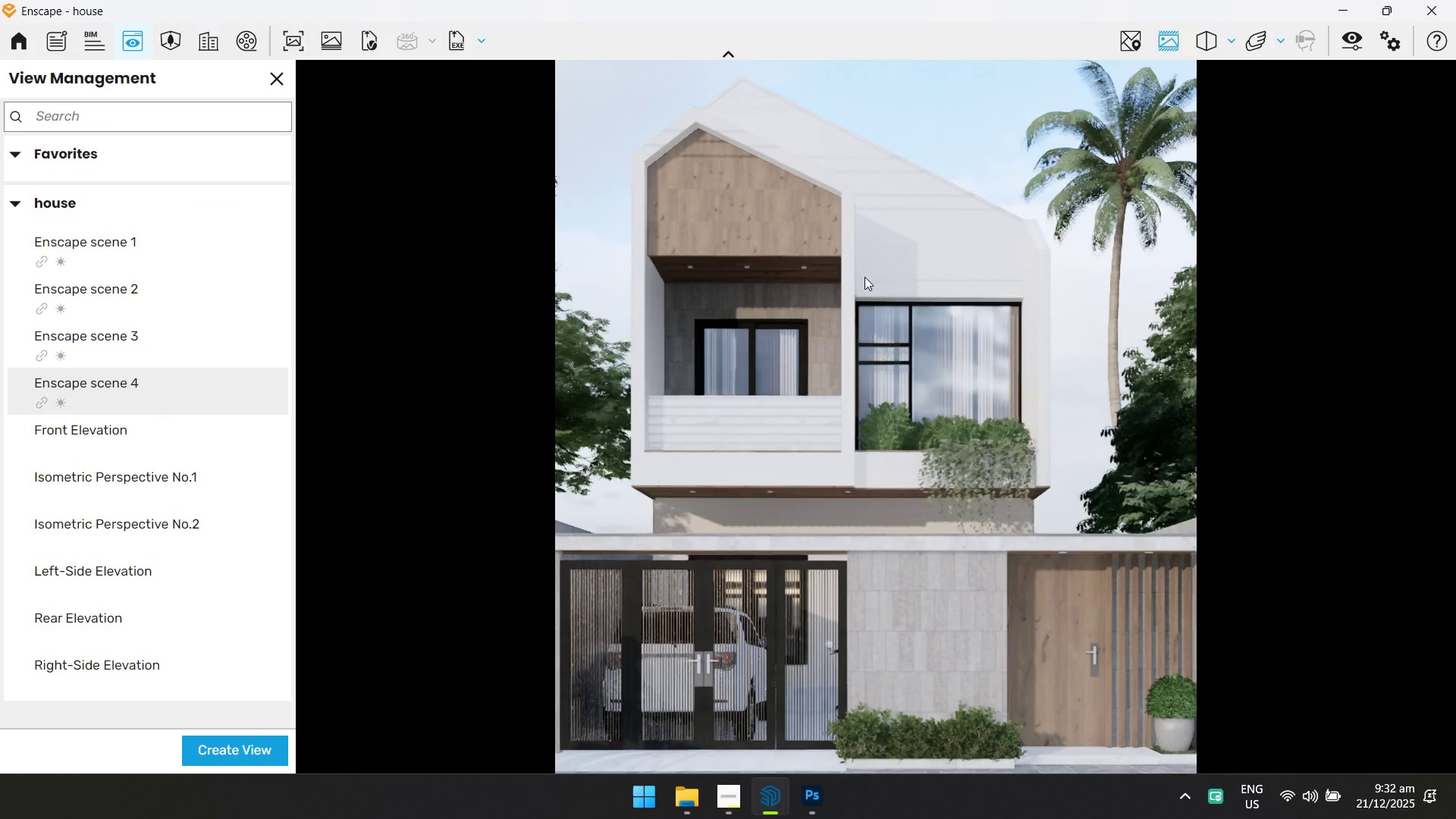 
left_click([275, 42])
 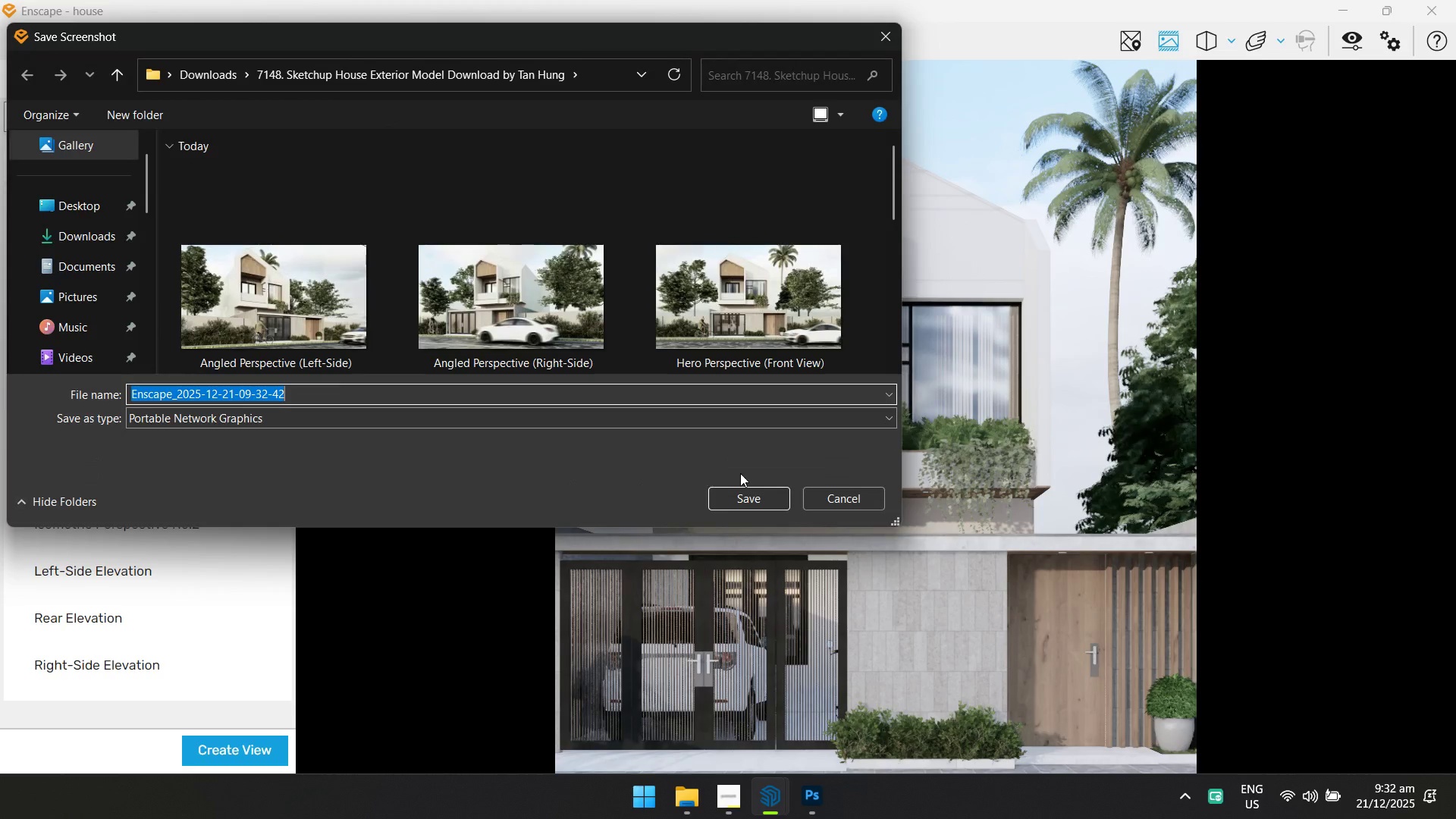 
left_click([759, 500])
 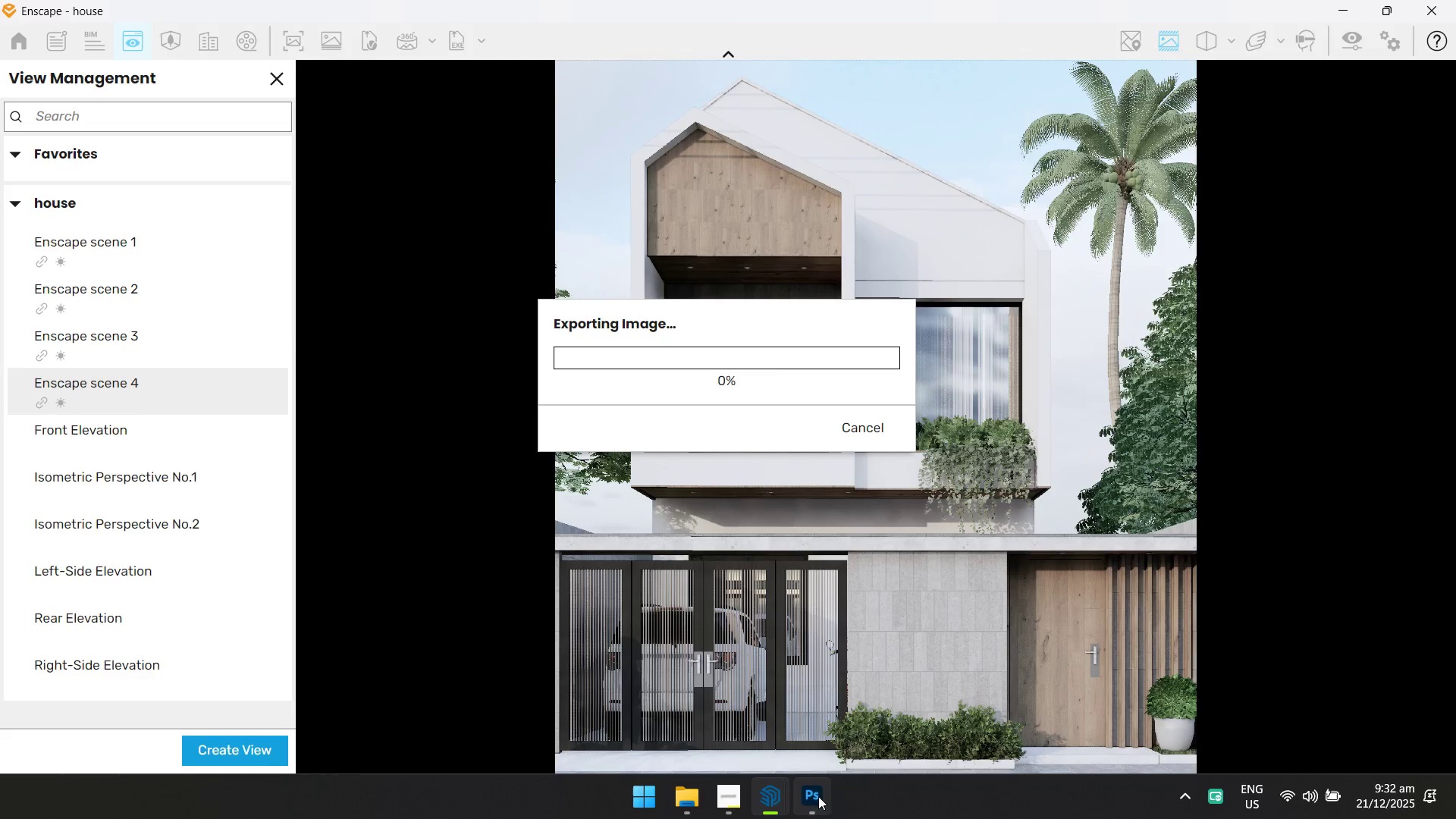 
wait(6.3)
 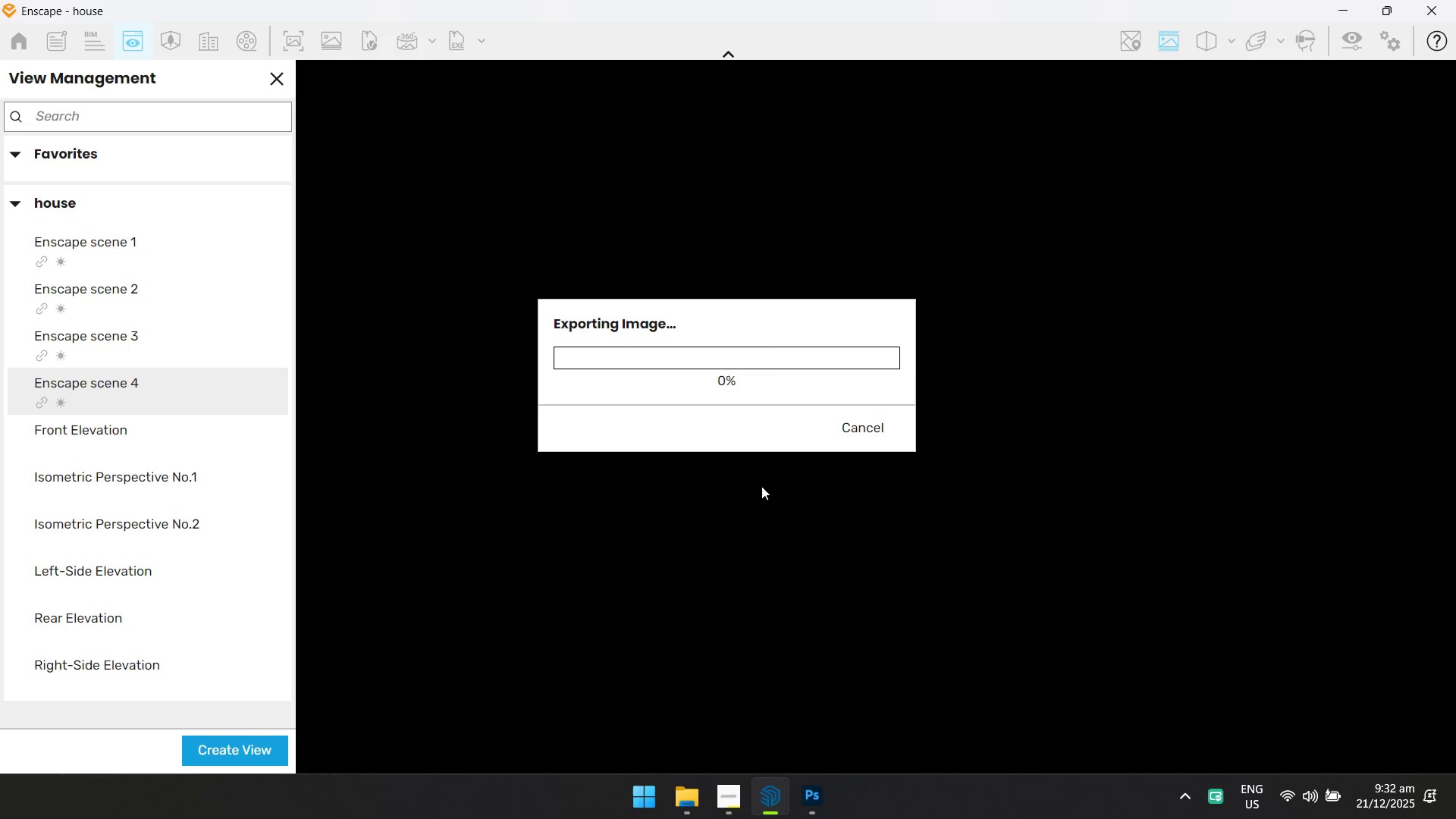 
left_click([780, 802])
 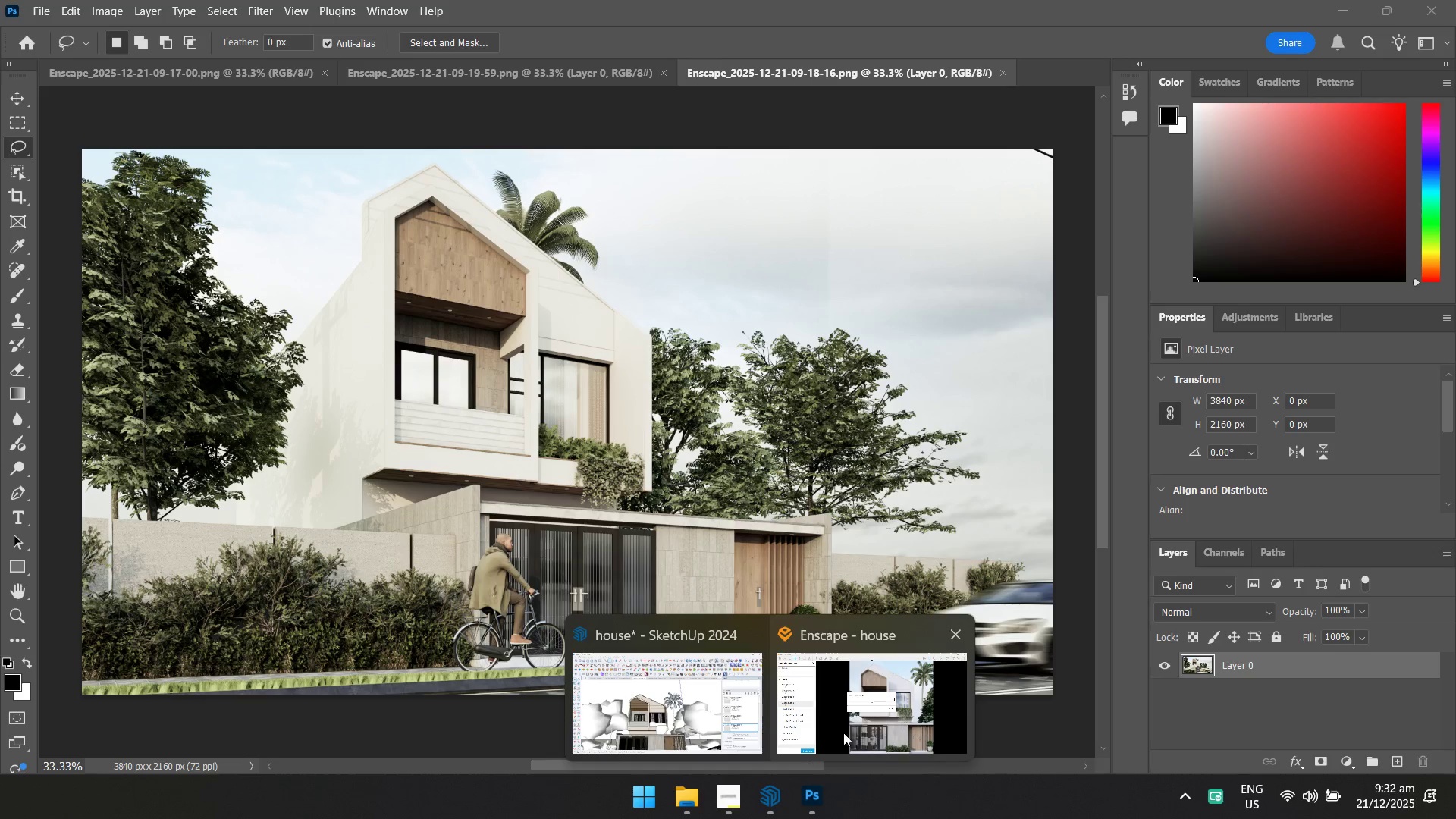 
left_click([857, 717])
 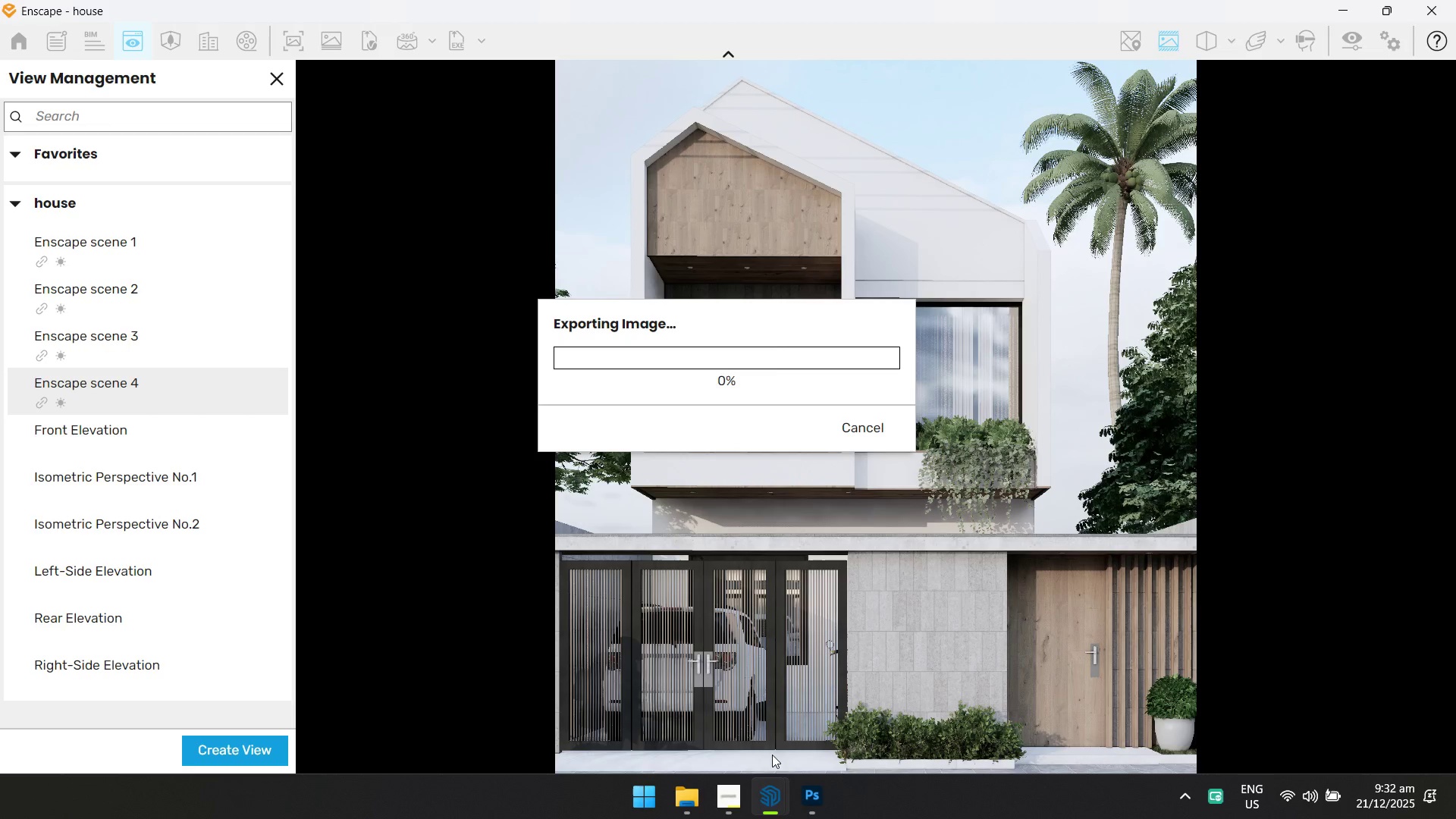 
left_click([729, 796])
 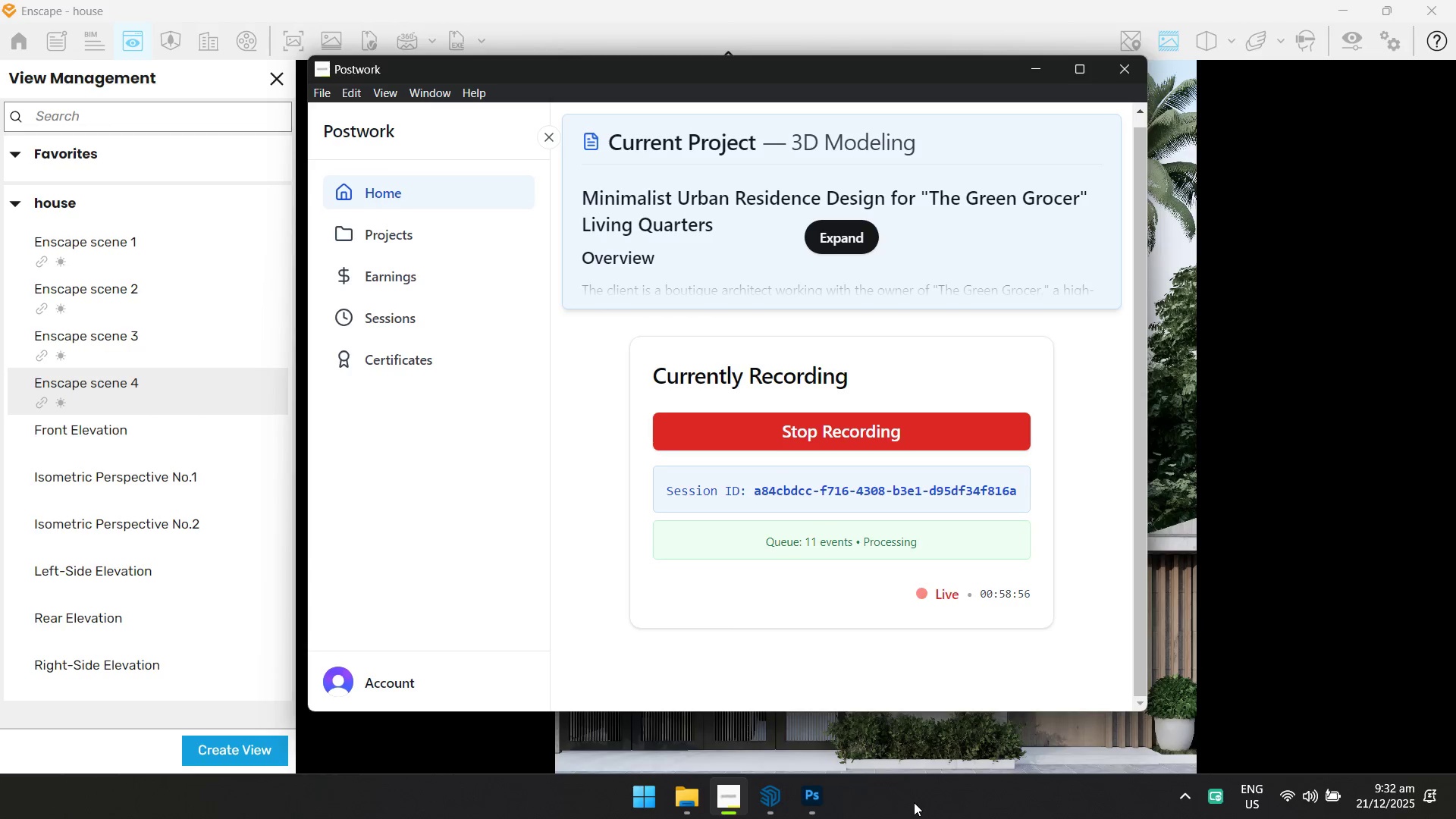 
double_click([808, 802])
 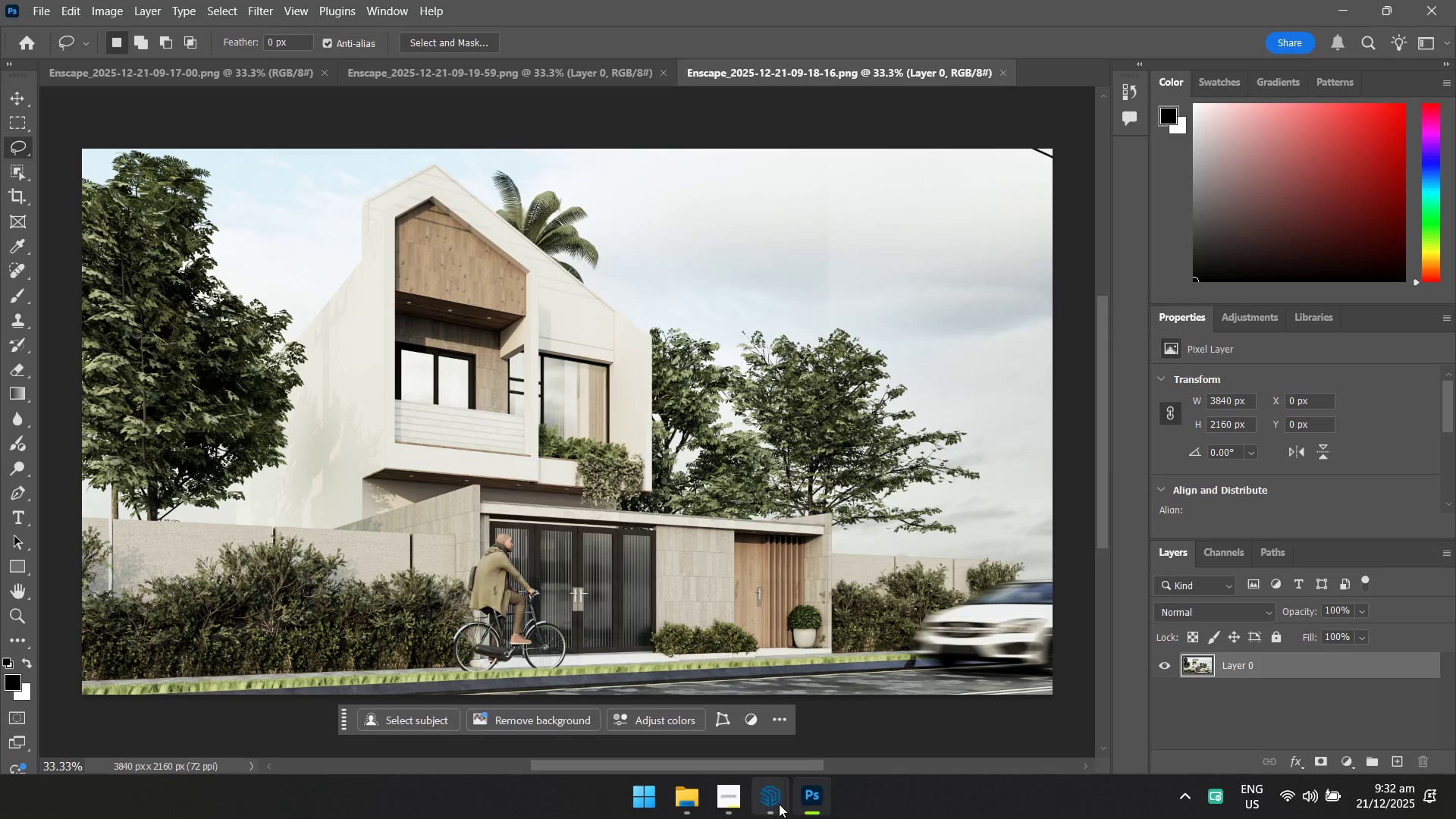 
triple_click([773, 804])
 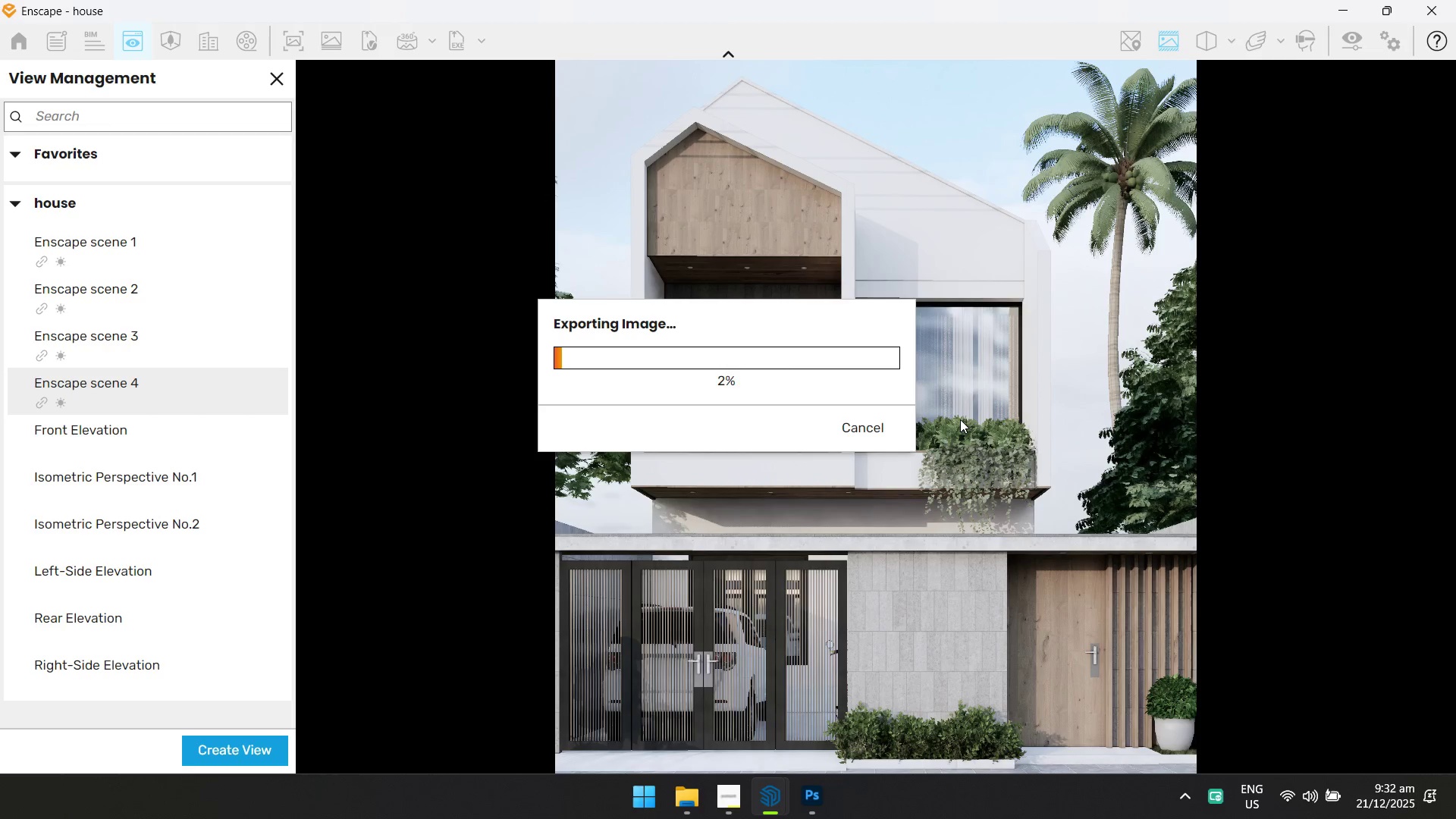 
wait(7.95)
 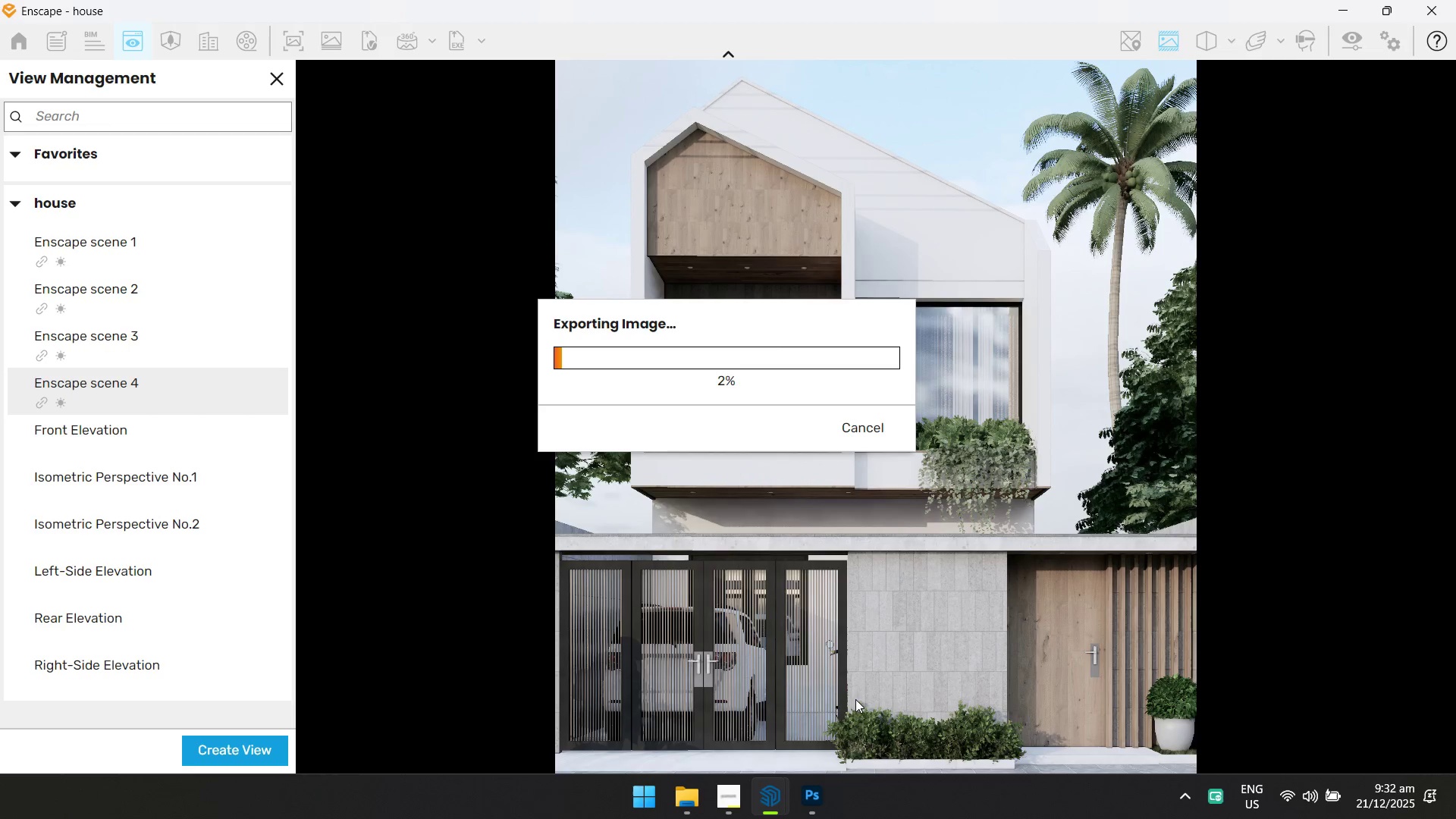 
double_click([644, 643])
 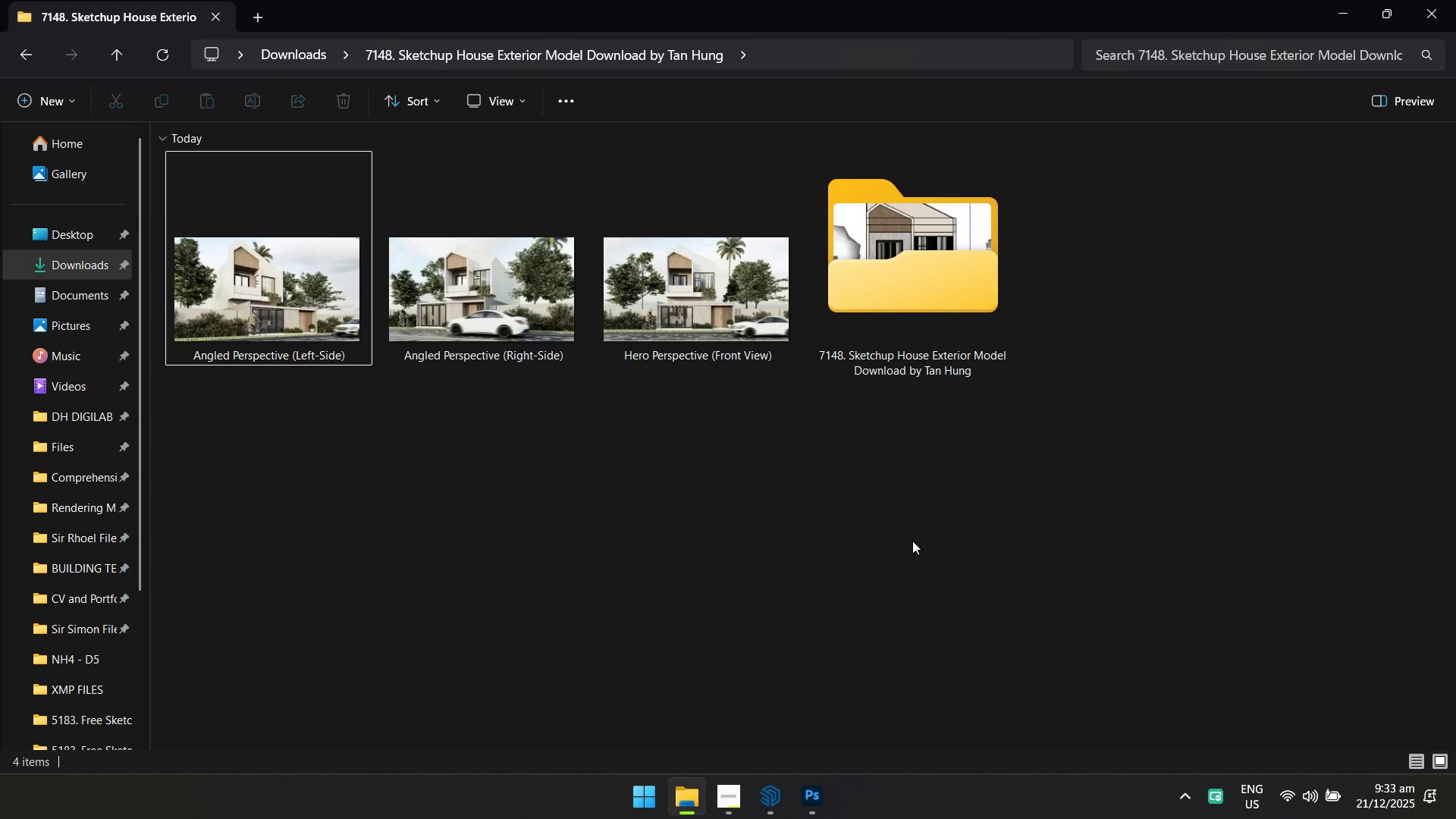 
hold_key(key=AltLeft, duration=0.34)
 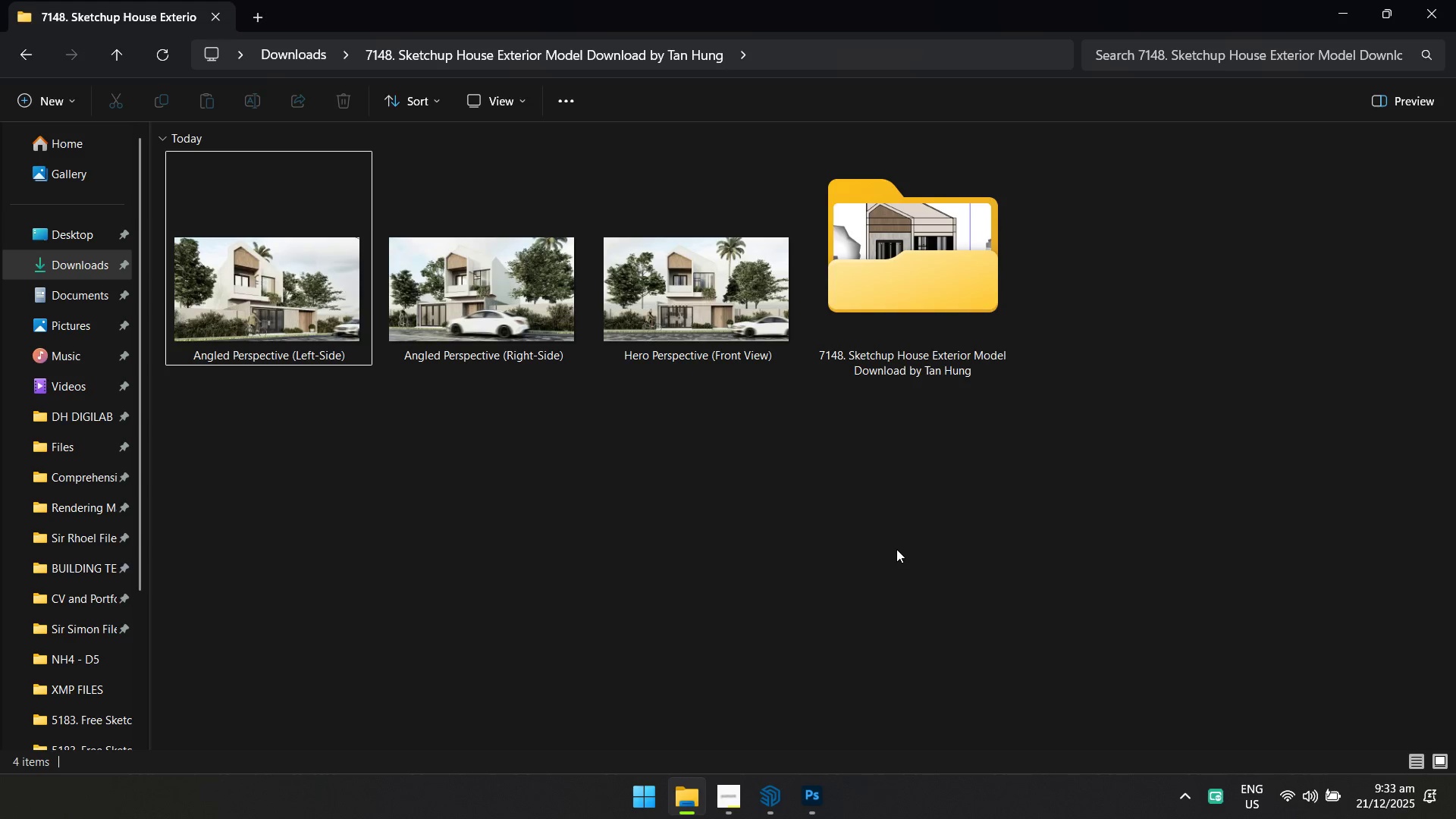 
key(Alt+Tab)